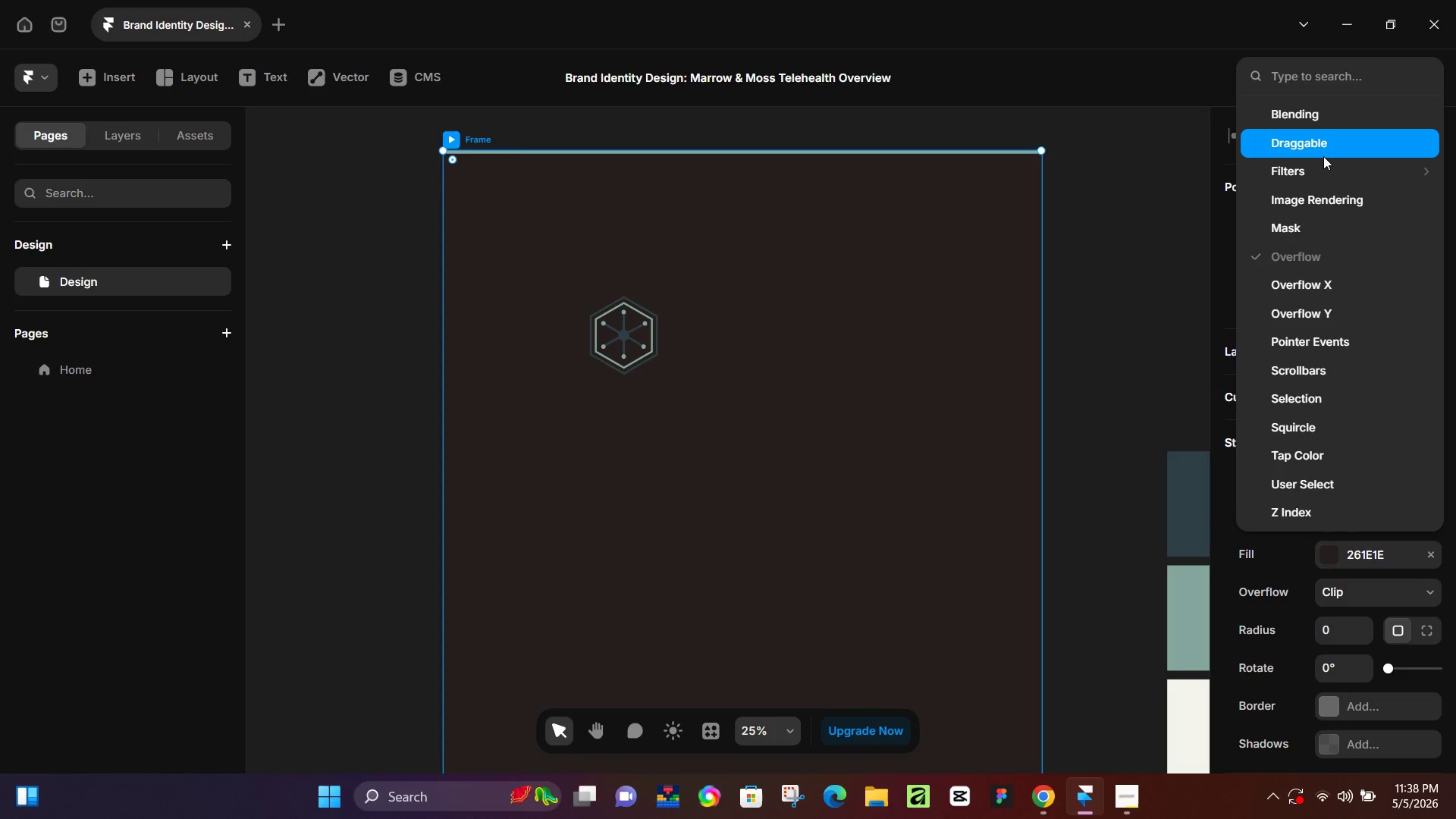 
scroll: coordinate [1328, 294], scroll_direction: up, amount: 3.0
 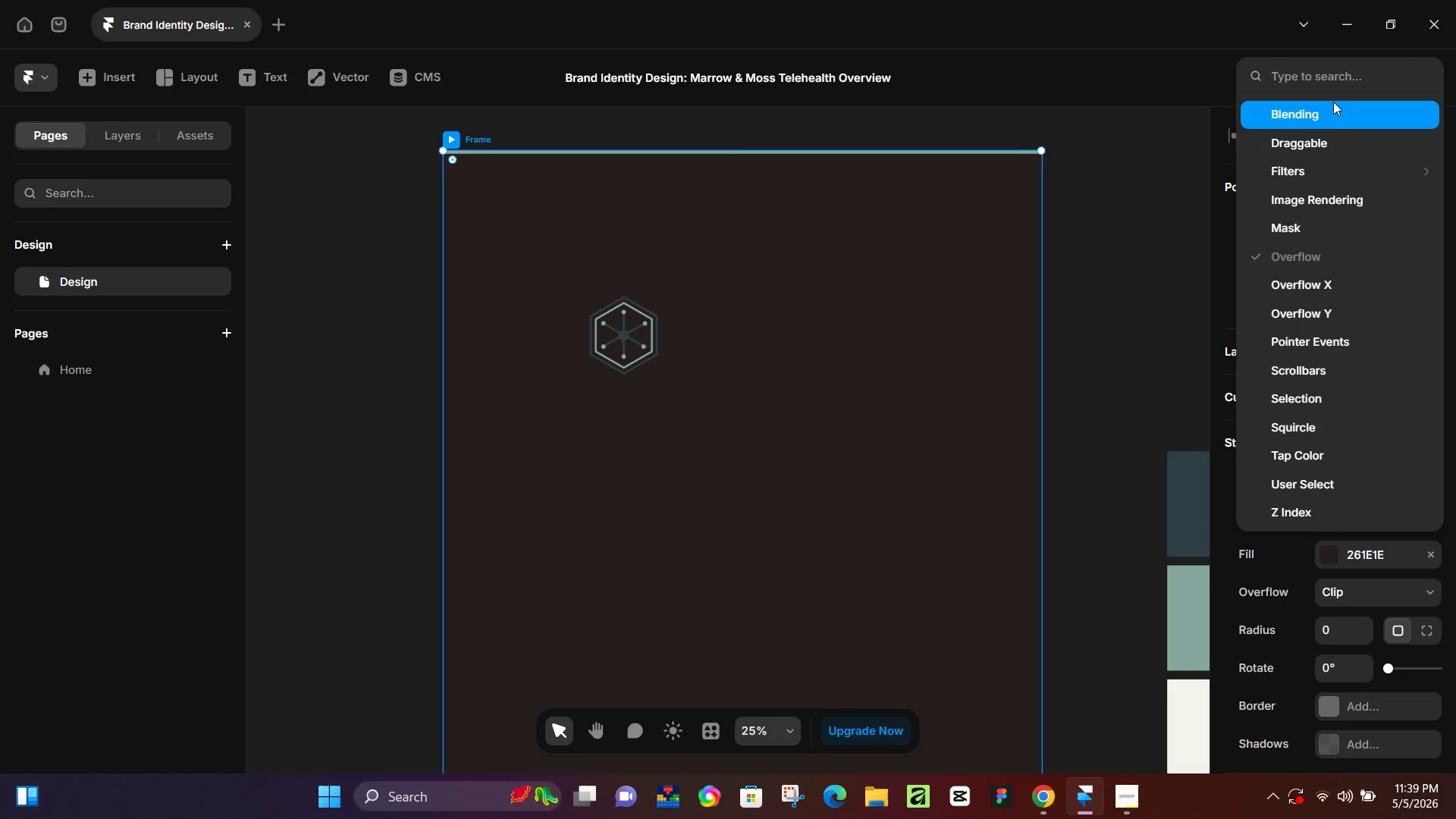 
wait(6.56)
 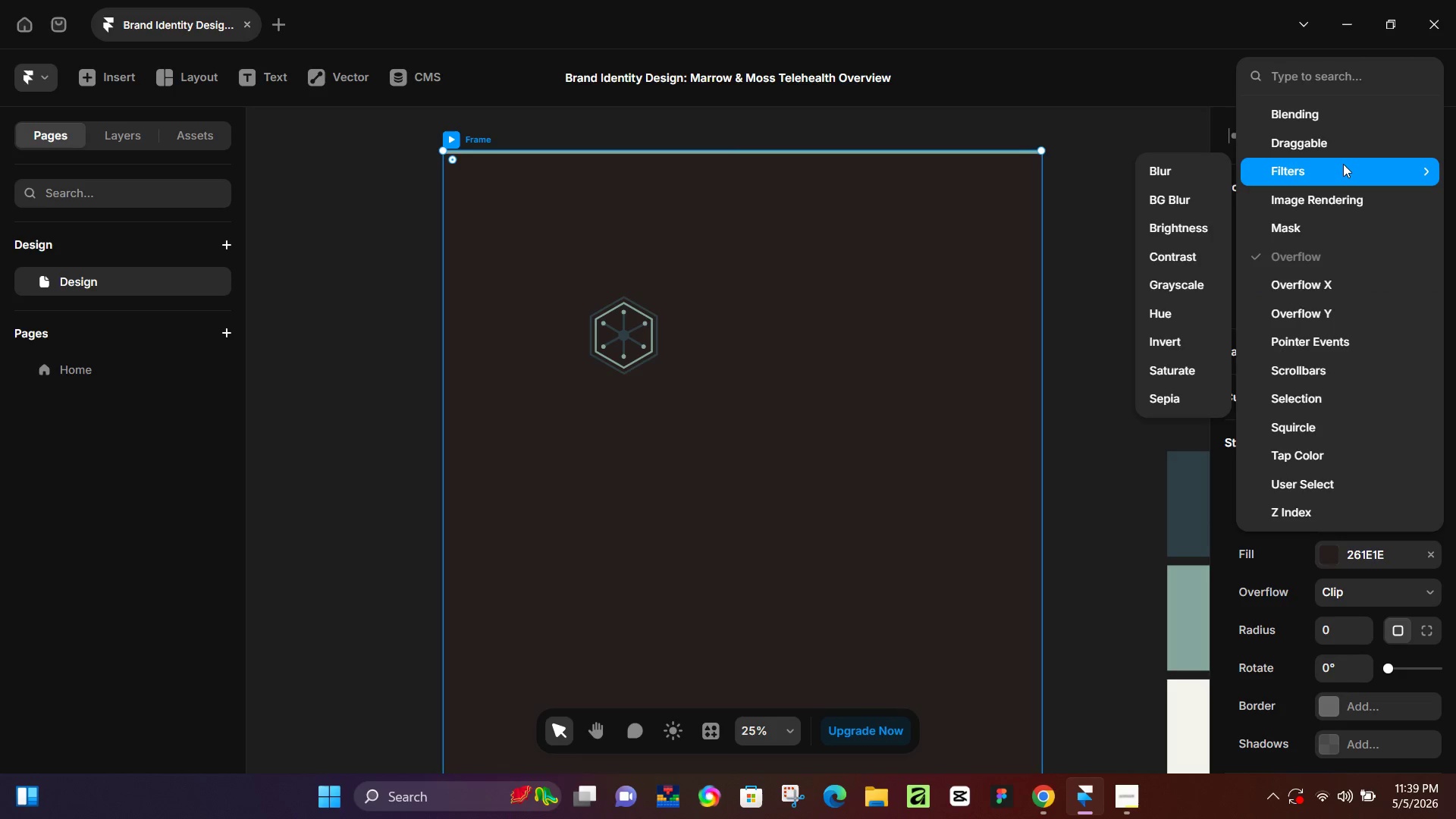 
type(grid)
key(Backspace)
key(Backspace)
key(Backspace)
key(Backspace)
key(Backspace)
 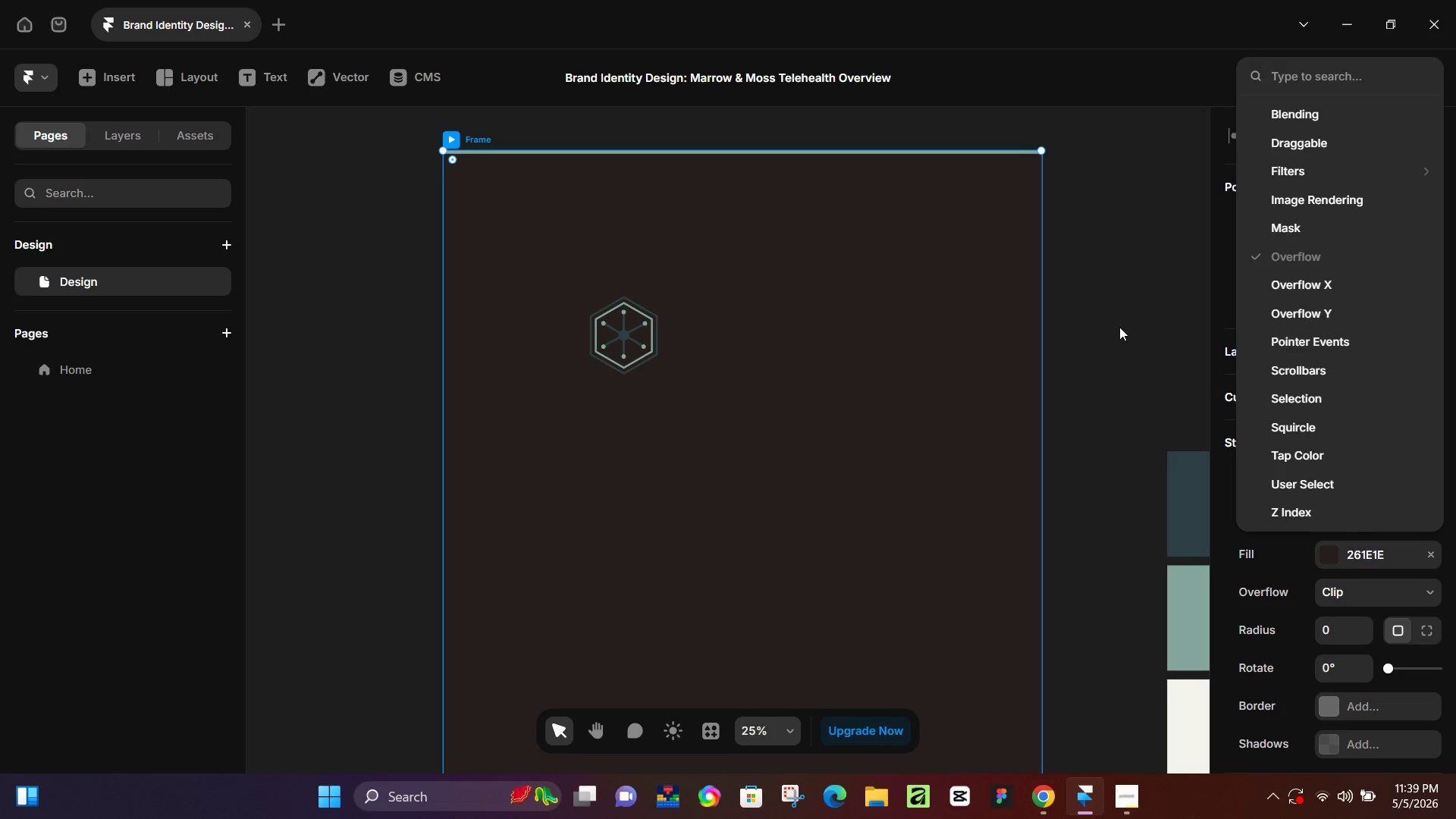 
scroll: coordinate [1316, 357], scroll_direction: down, amount: 3.0
 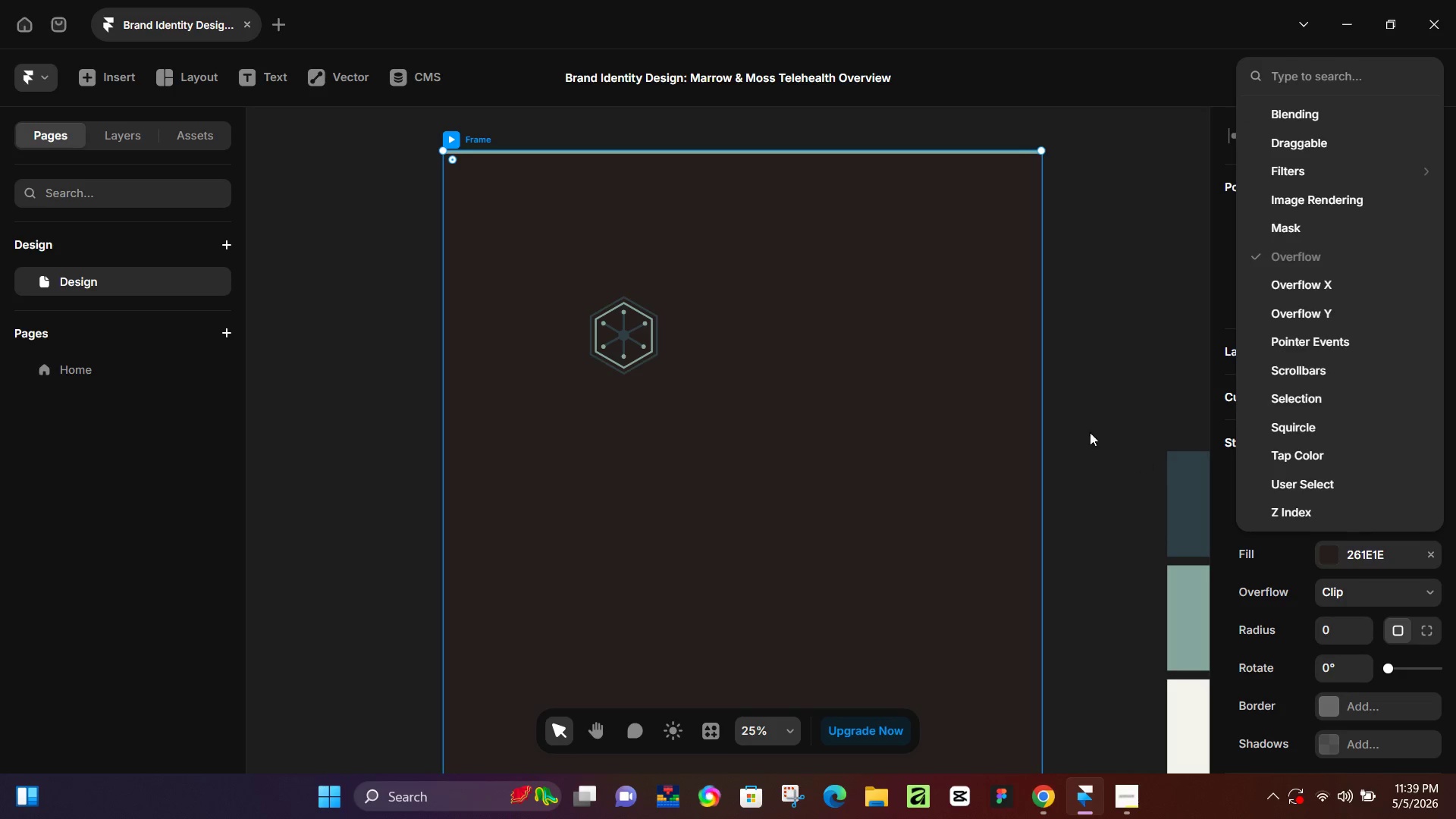 
left_click([1085, 431])
 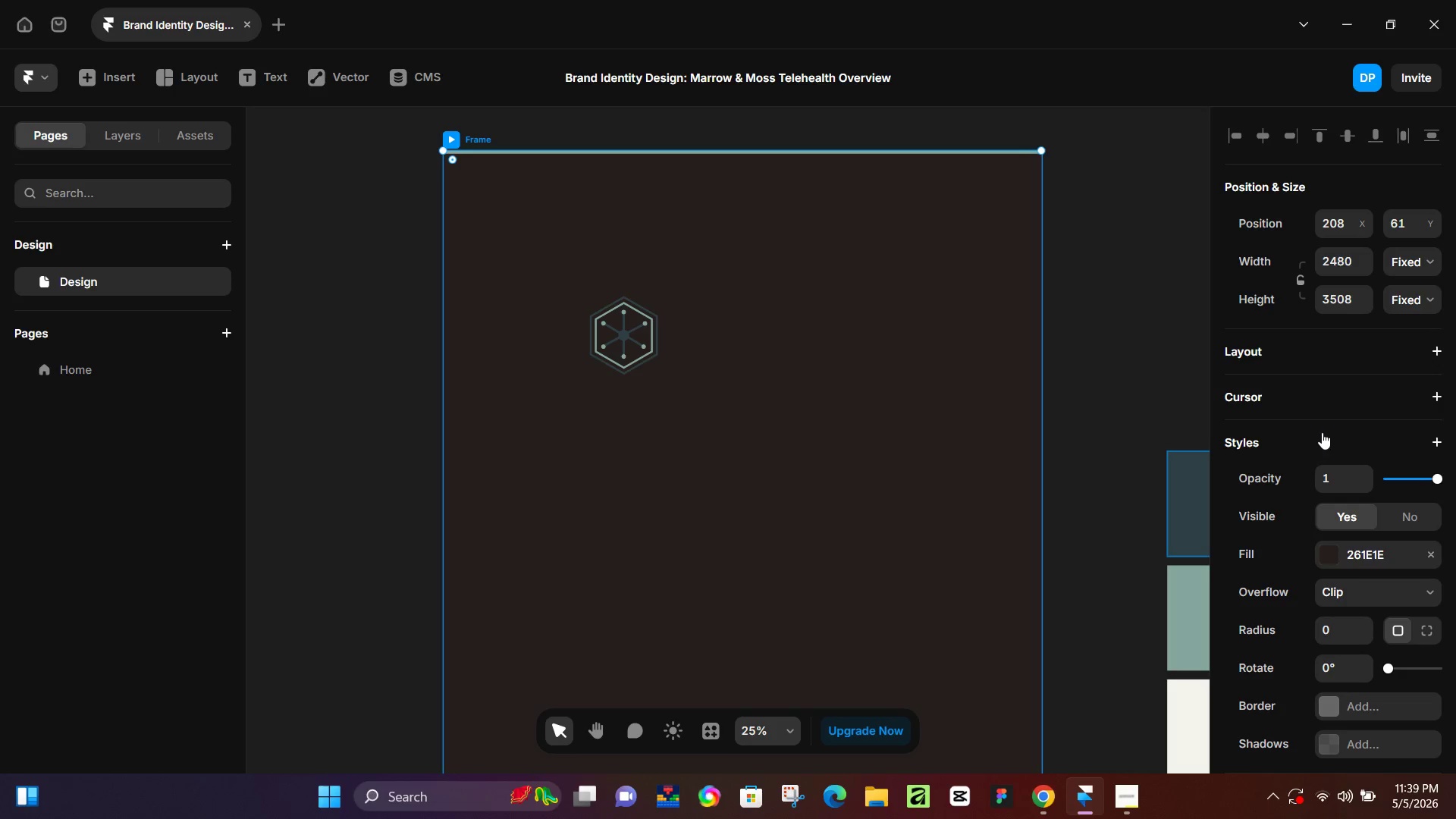 
scroll: coordinate [1327, 431], scroll_direction: down, amount: 3.0
 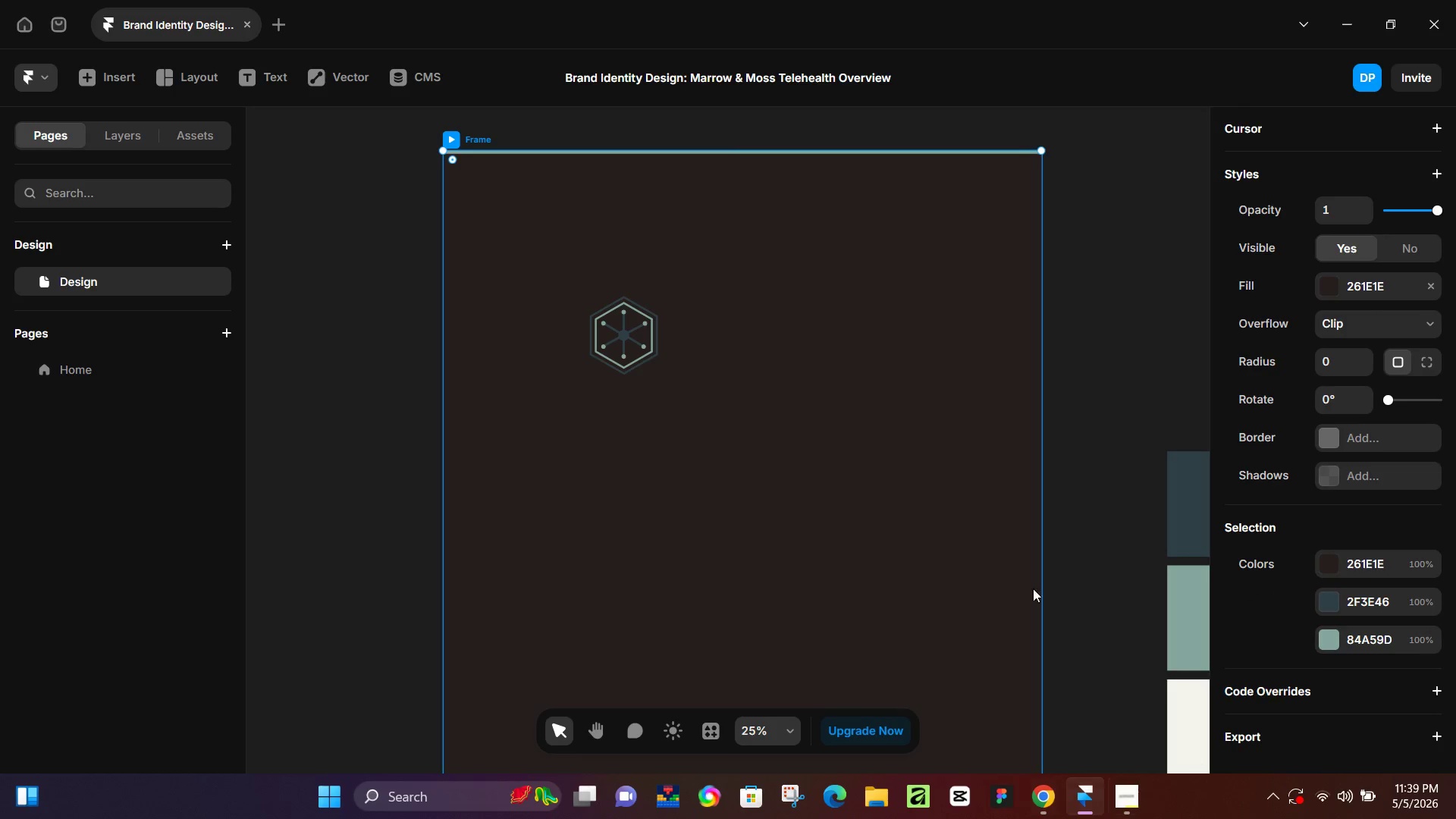 
left_click([749, 360])
 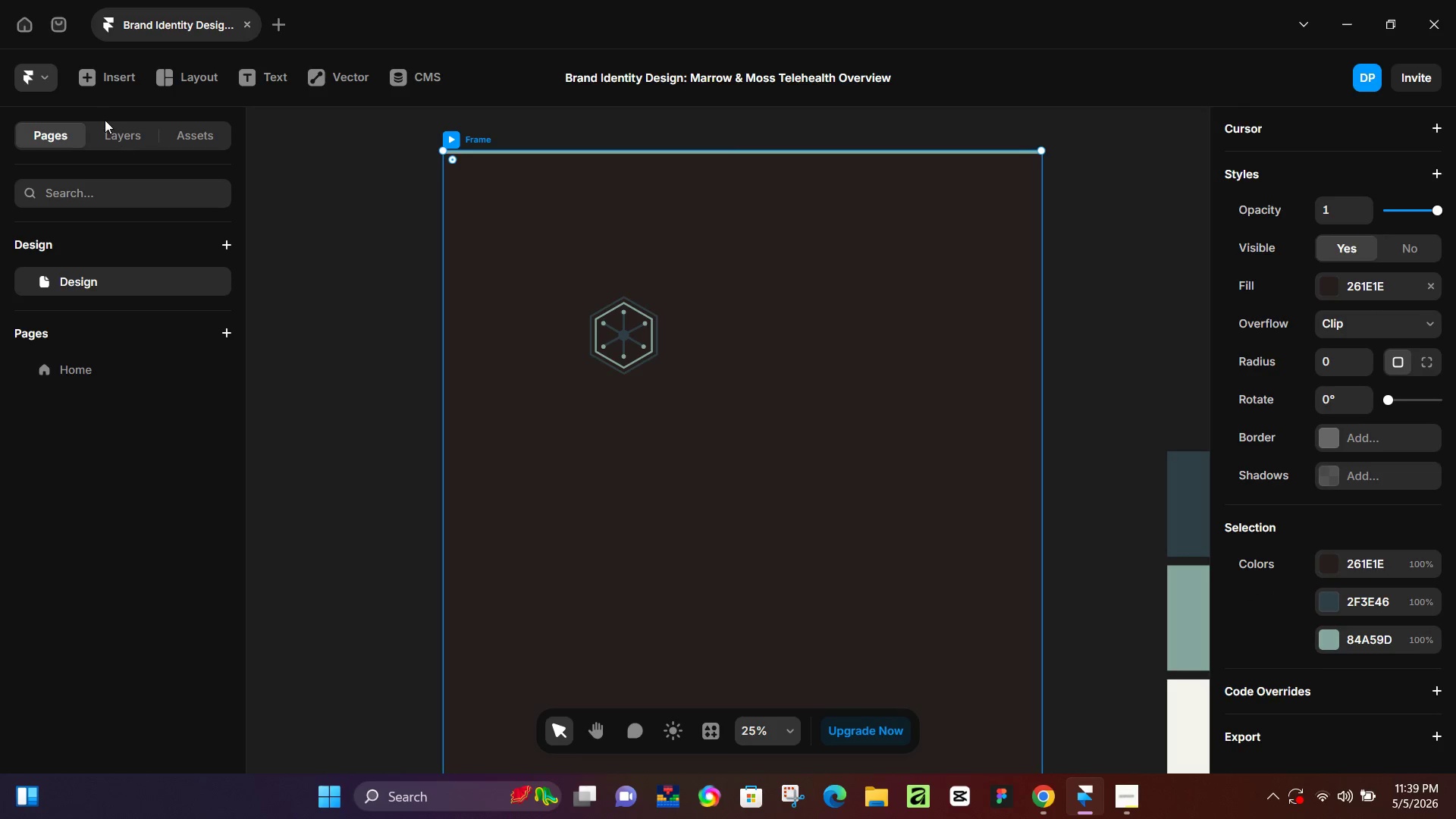 
left_click([110, 128])
 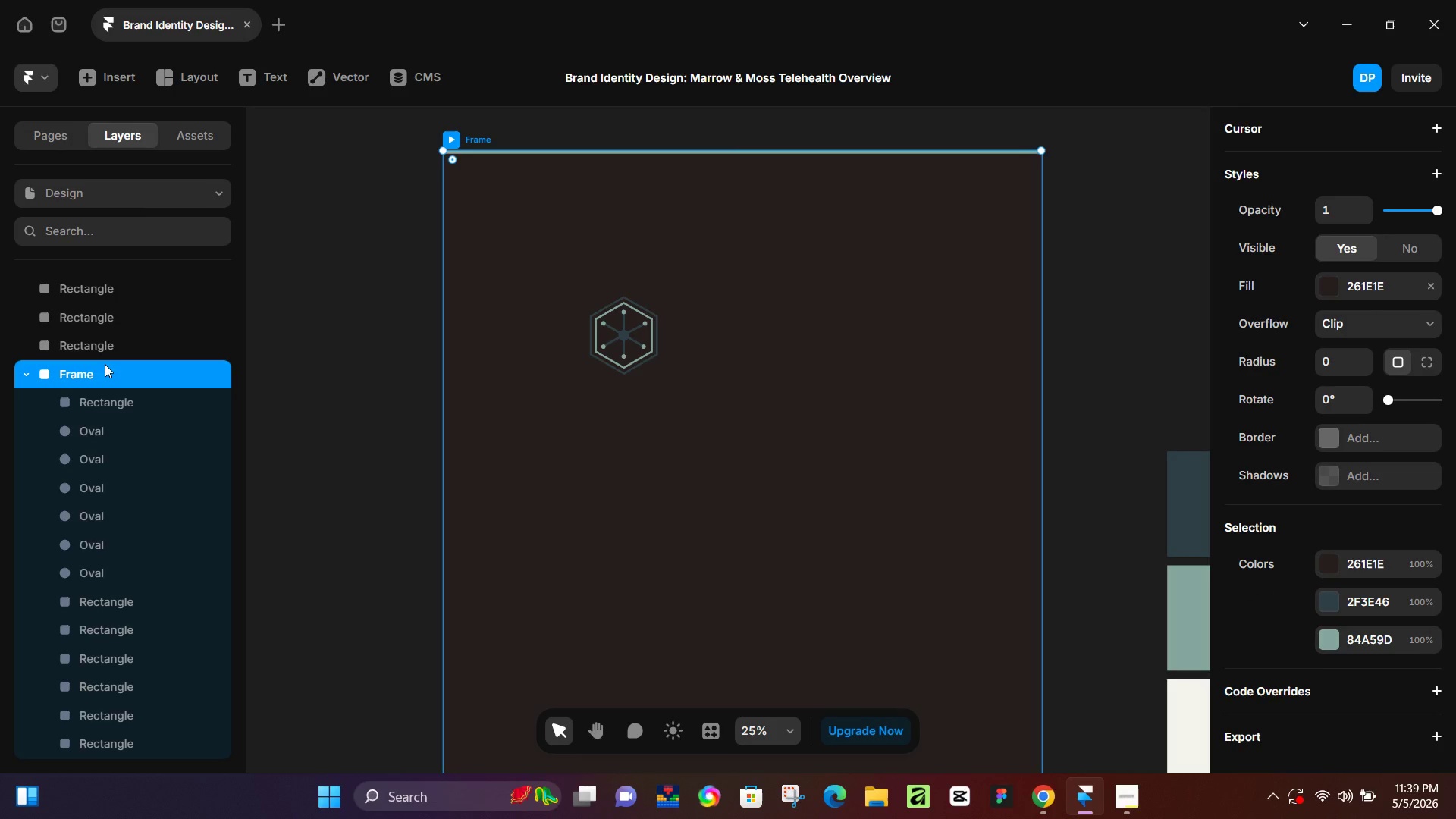 
double_click([93, 339])
 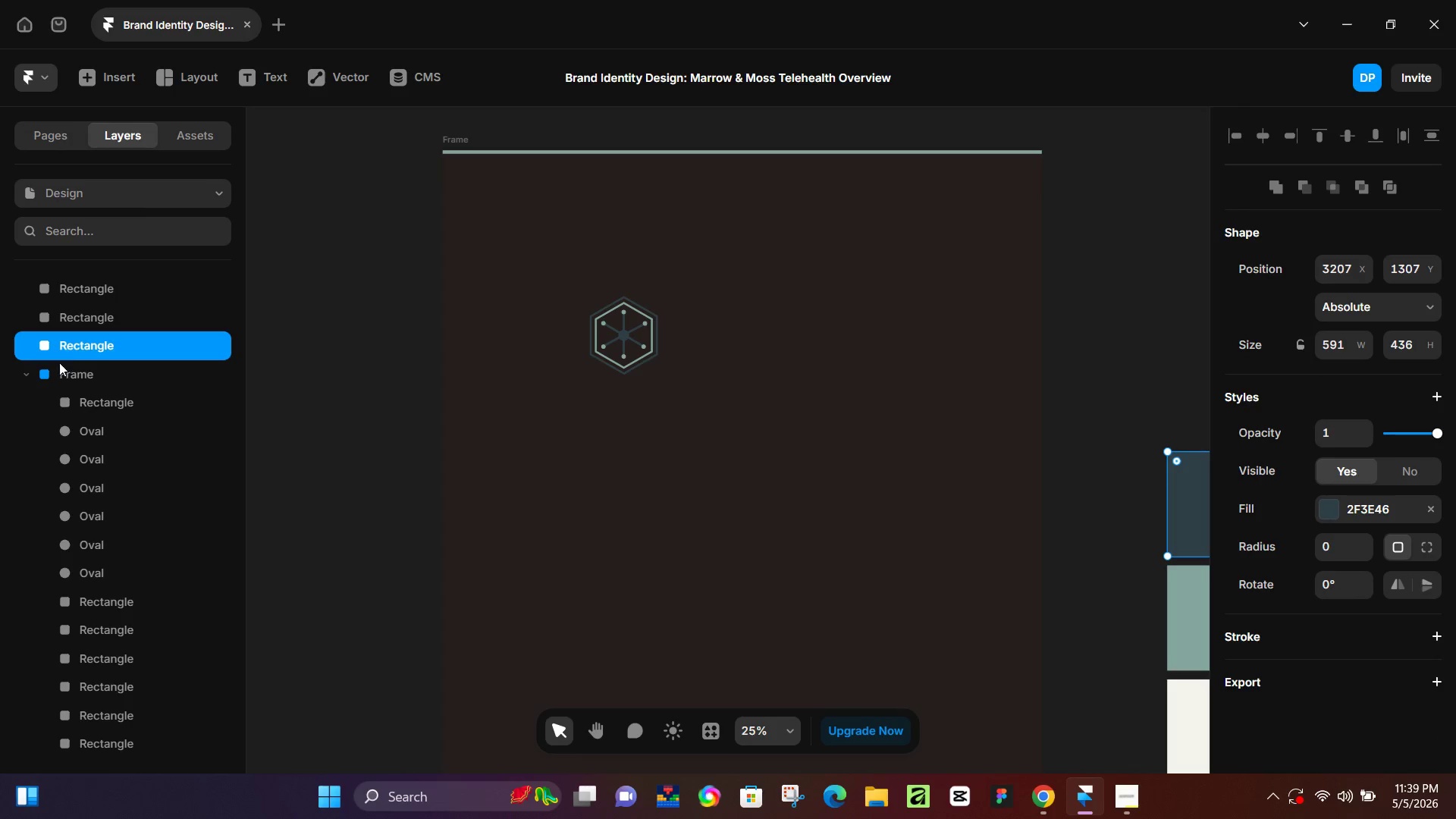 
left_click([84, 370])
 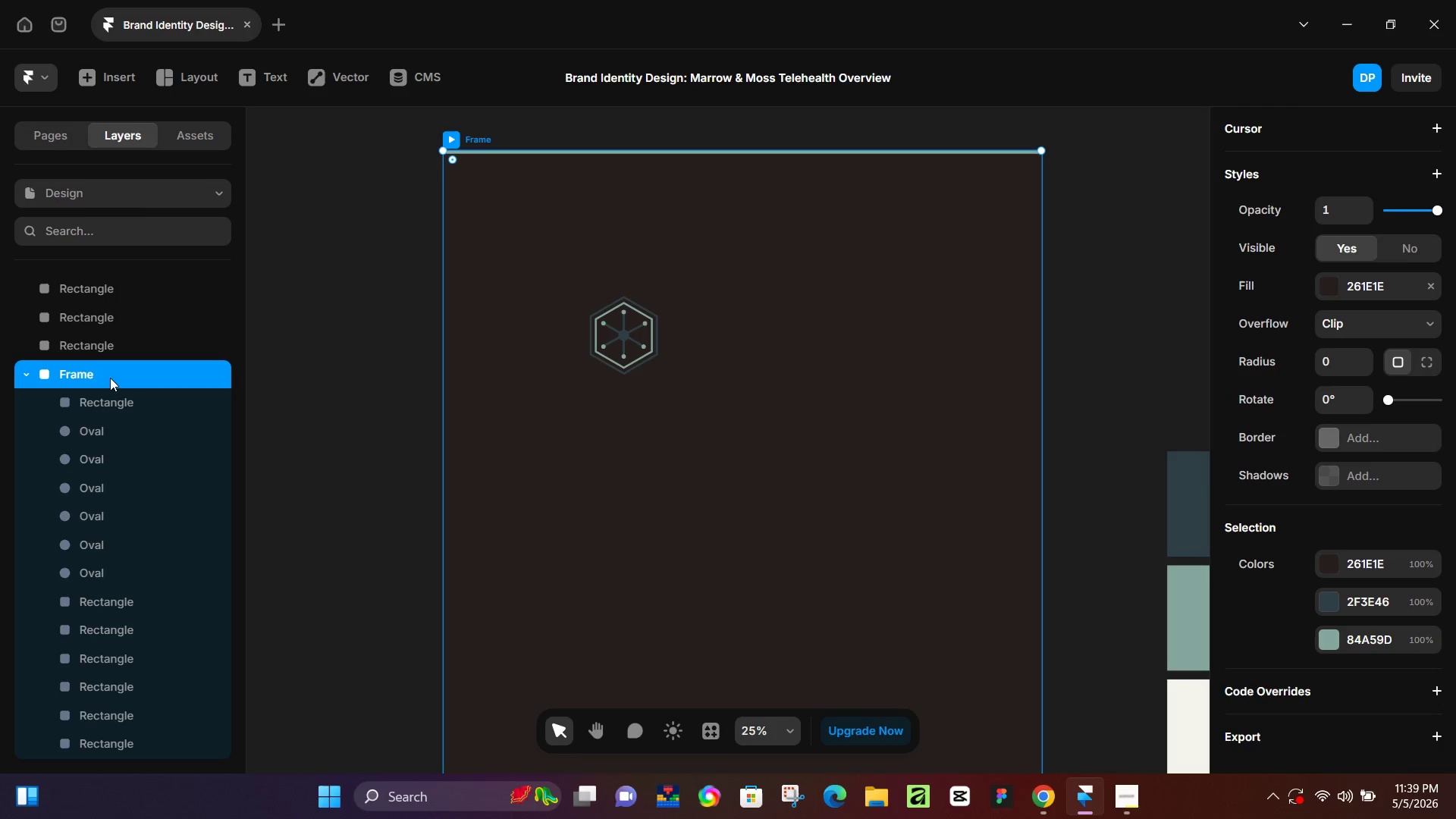 
left_click([98, 403])
 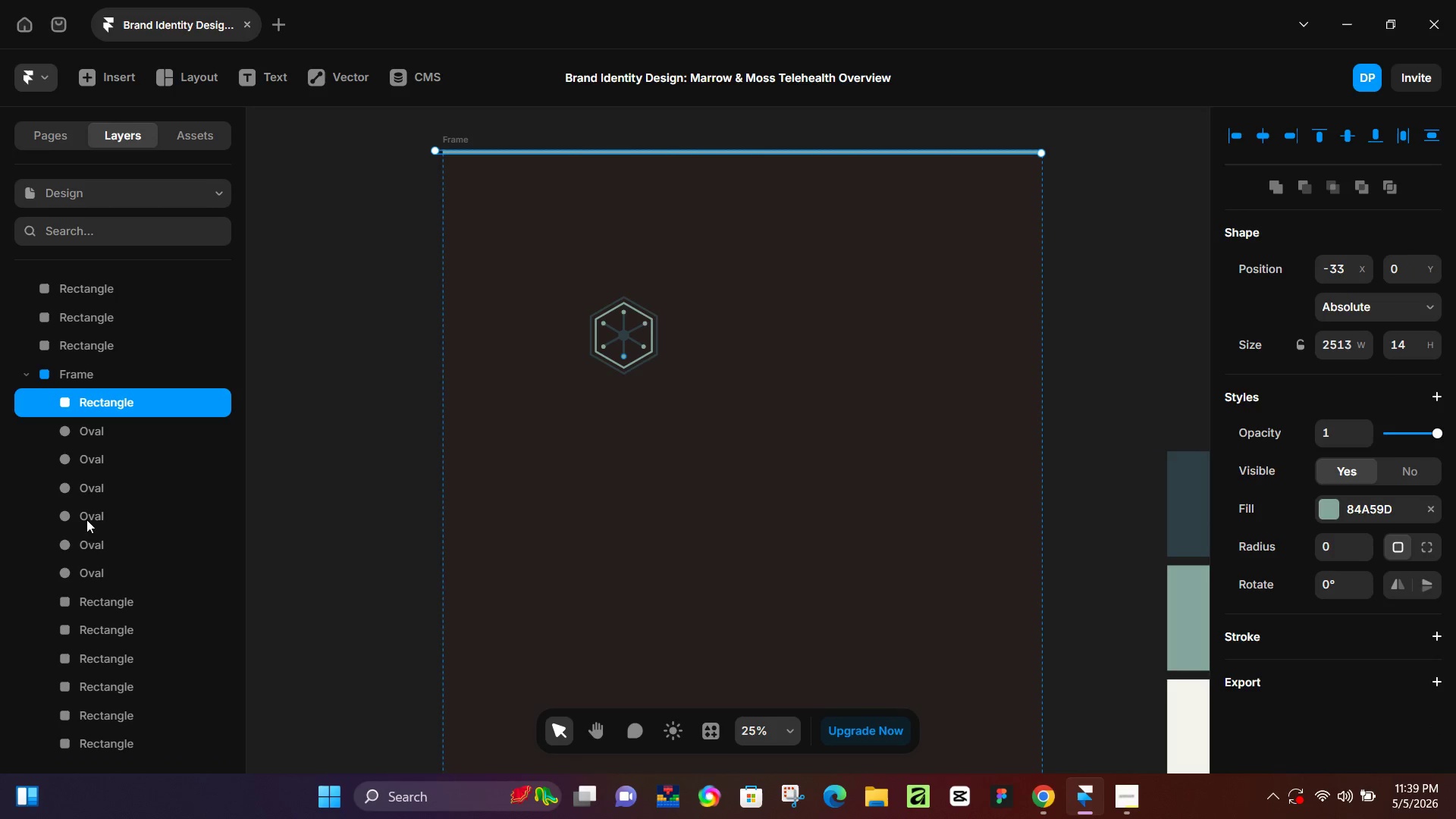 
scroll: coordinate [102, 601], scroll_direction: down, amount: 3.0
 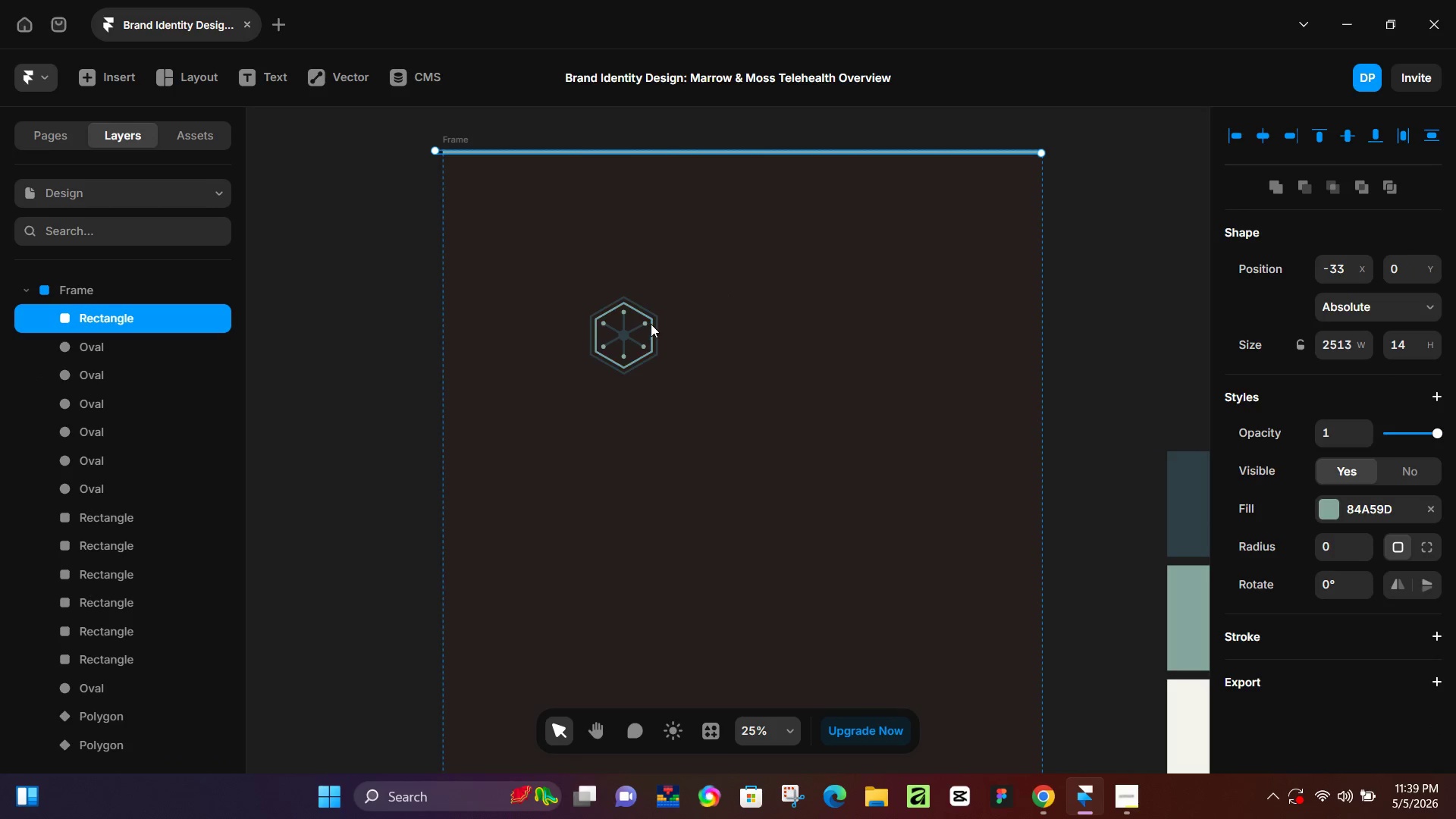 
left_click([156, 347])
 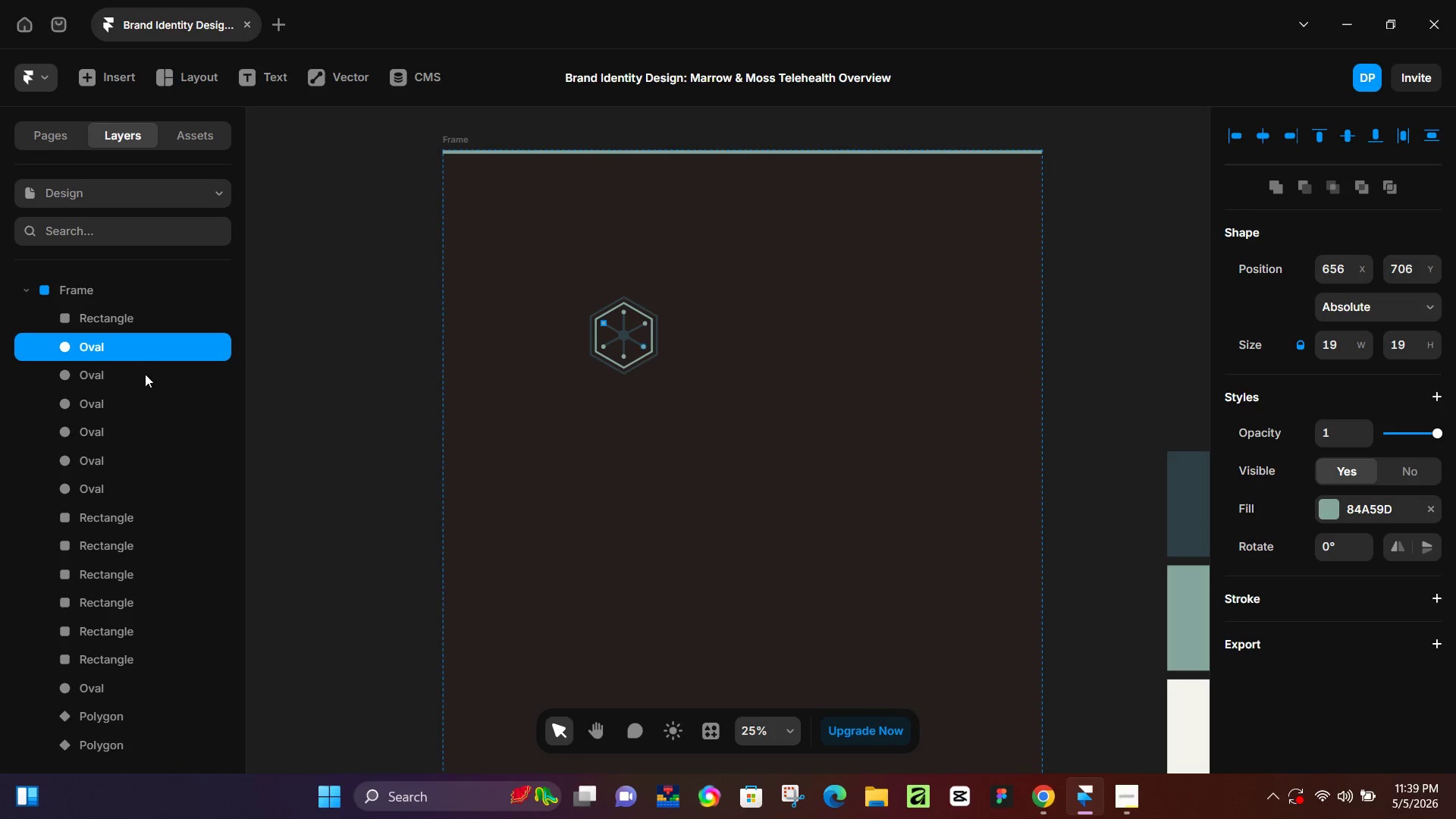 
scroll: coordinate [143, 422], scroll_direction: down, amount: 5.0
 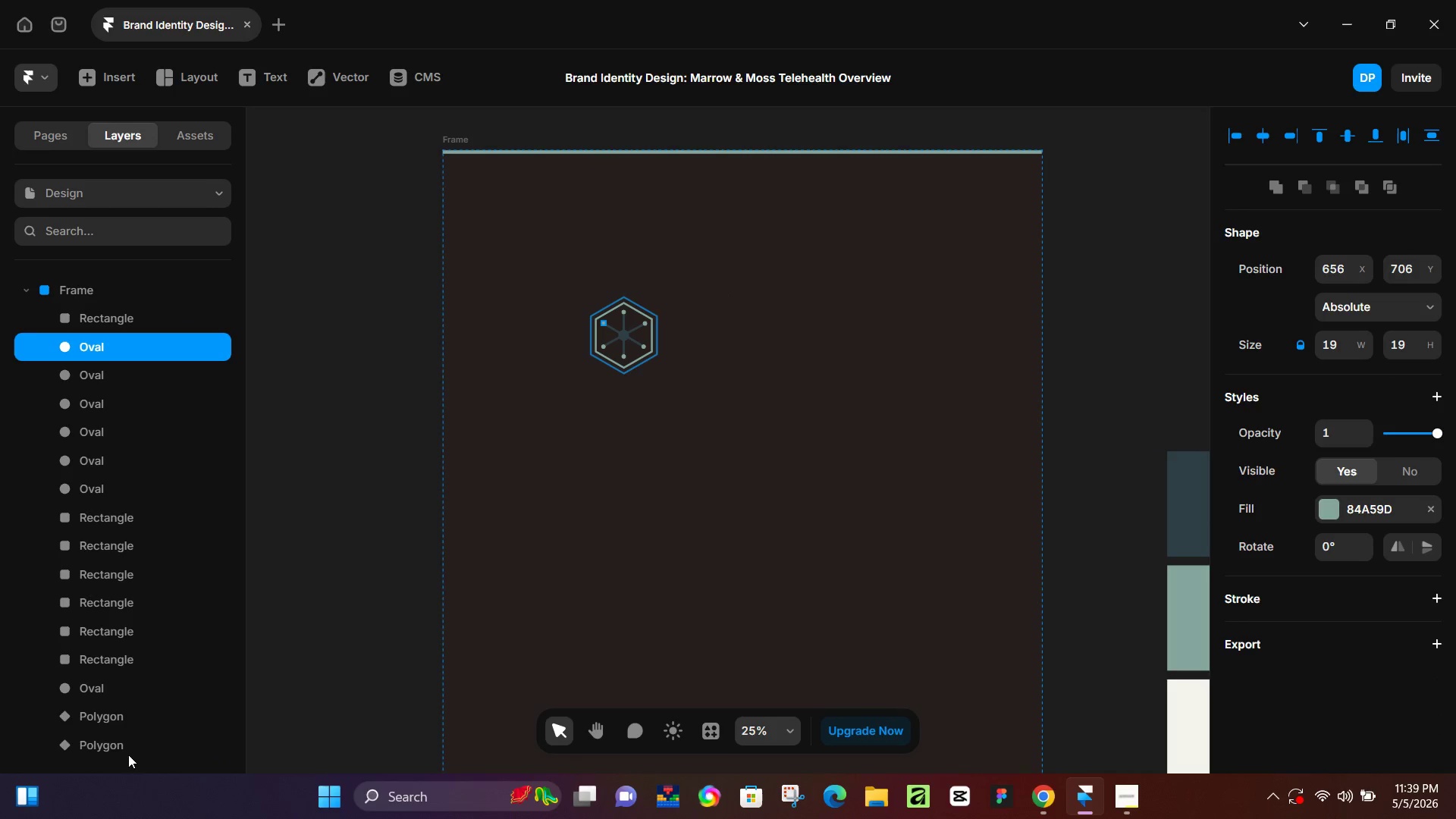 
hold_key(key=ShiftLeft, duration=0.75)
left_click([116, 740])
 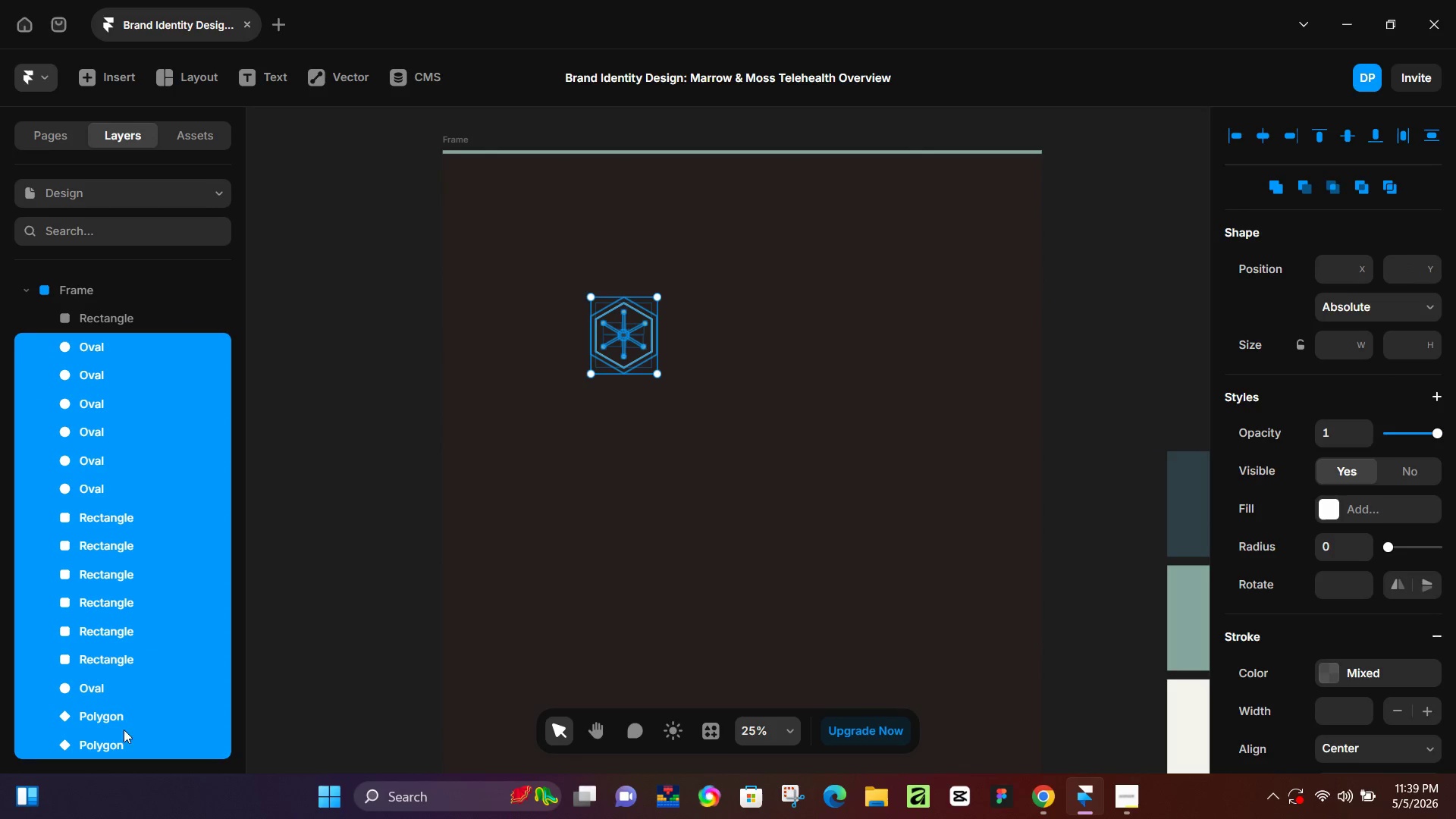 
hold_key(key=ShiftLeft, duration=16.2)
 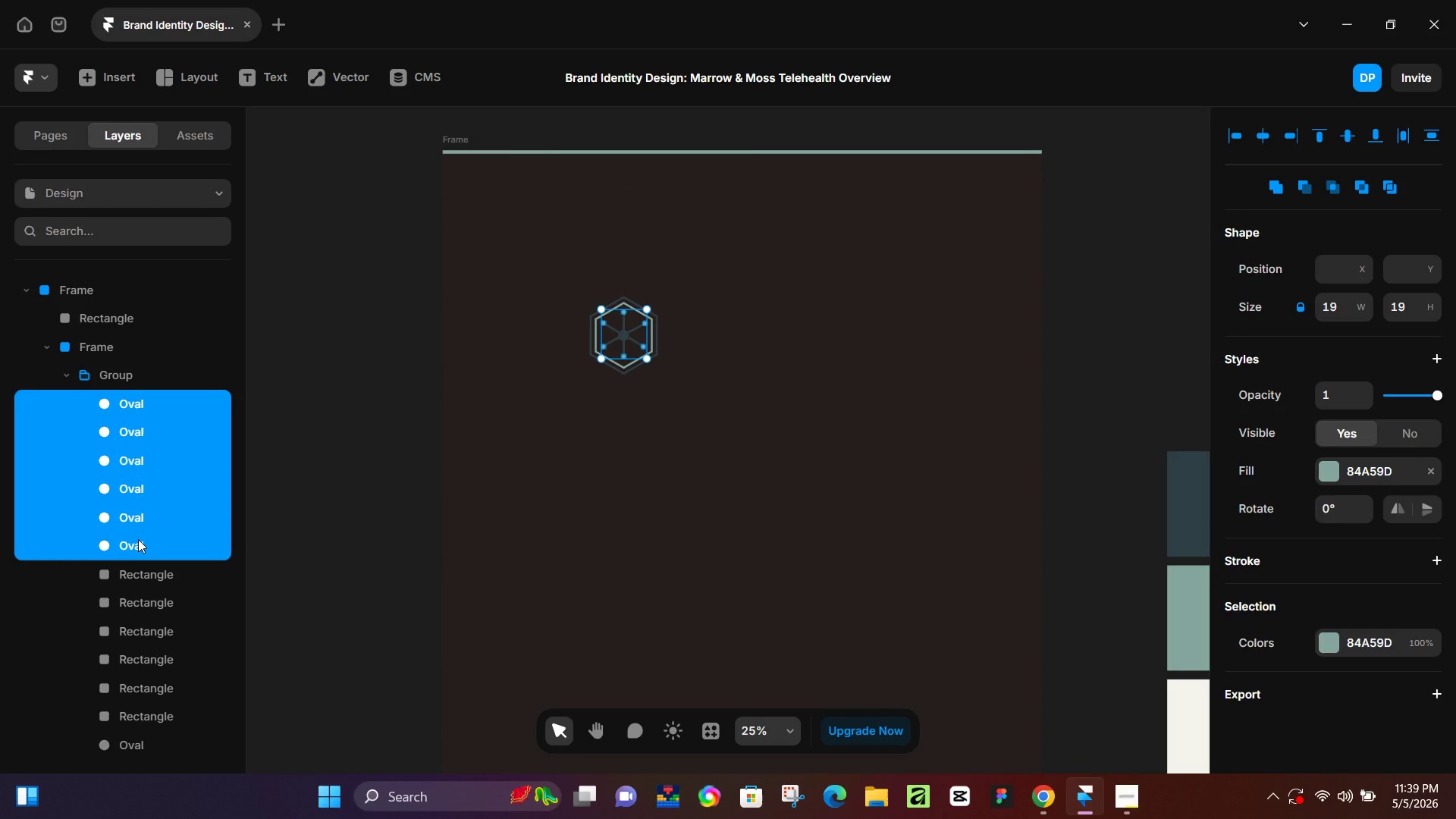 
key(Control+G)
 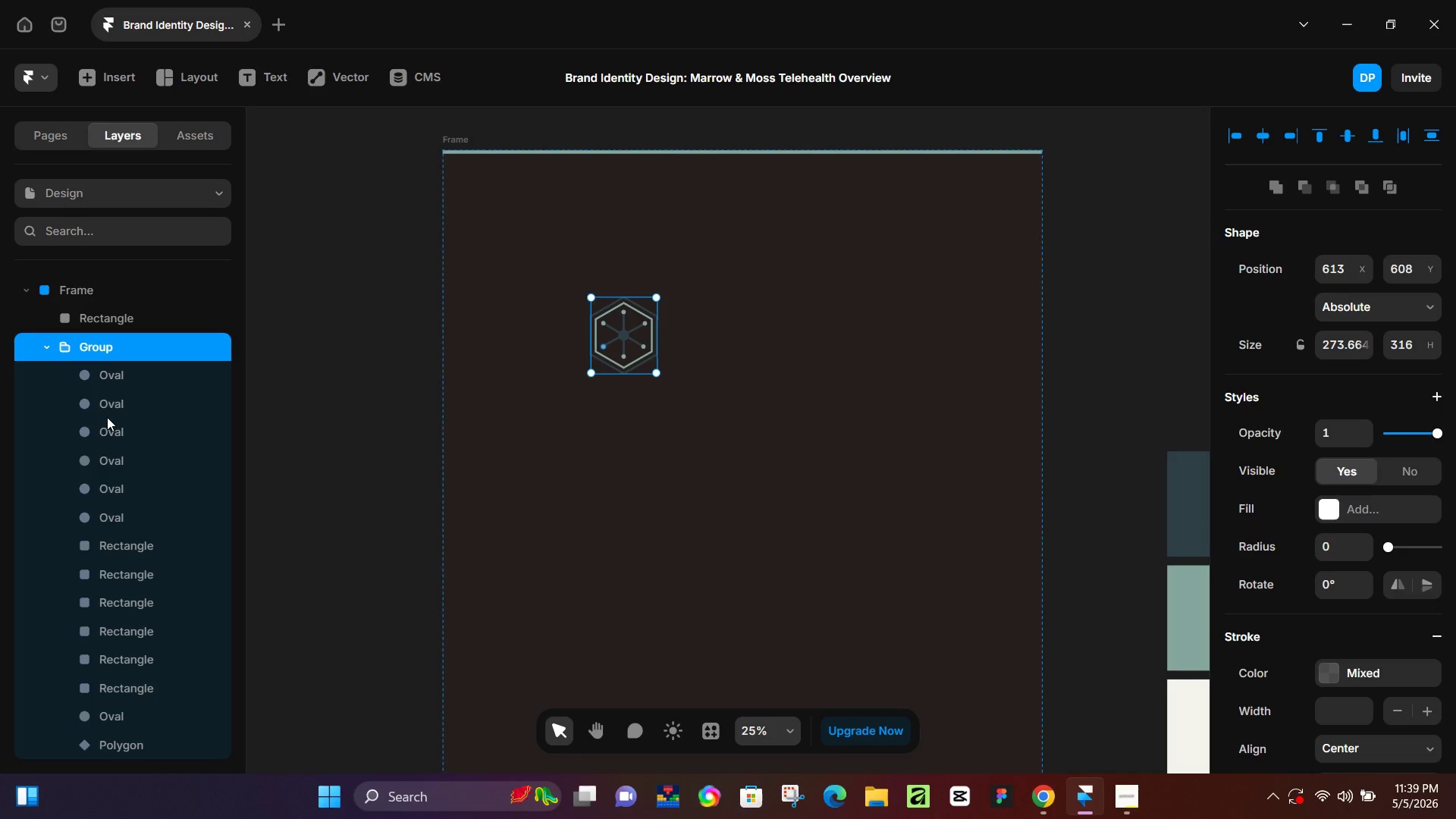 
right_click([121, 350])
 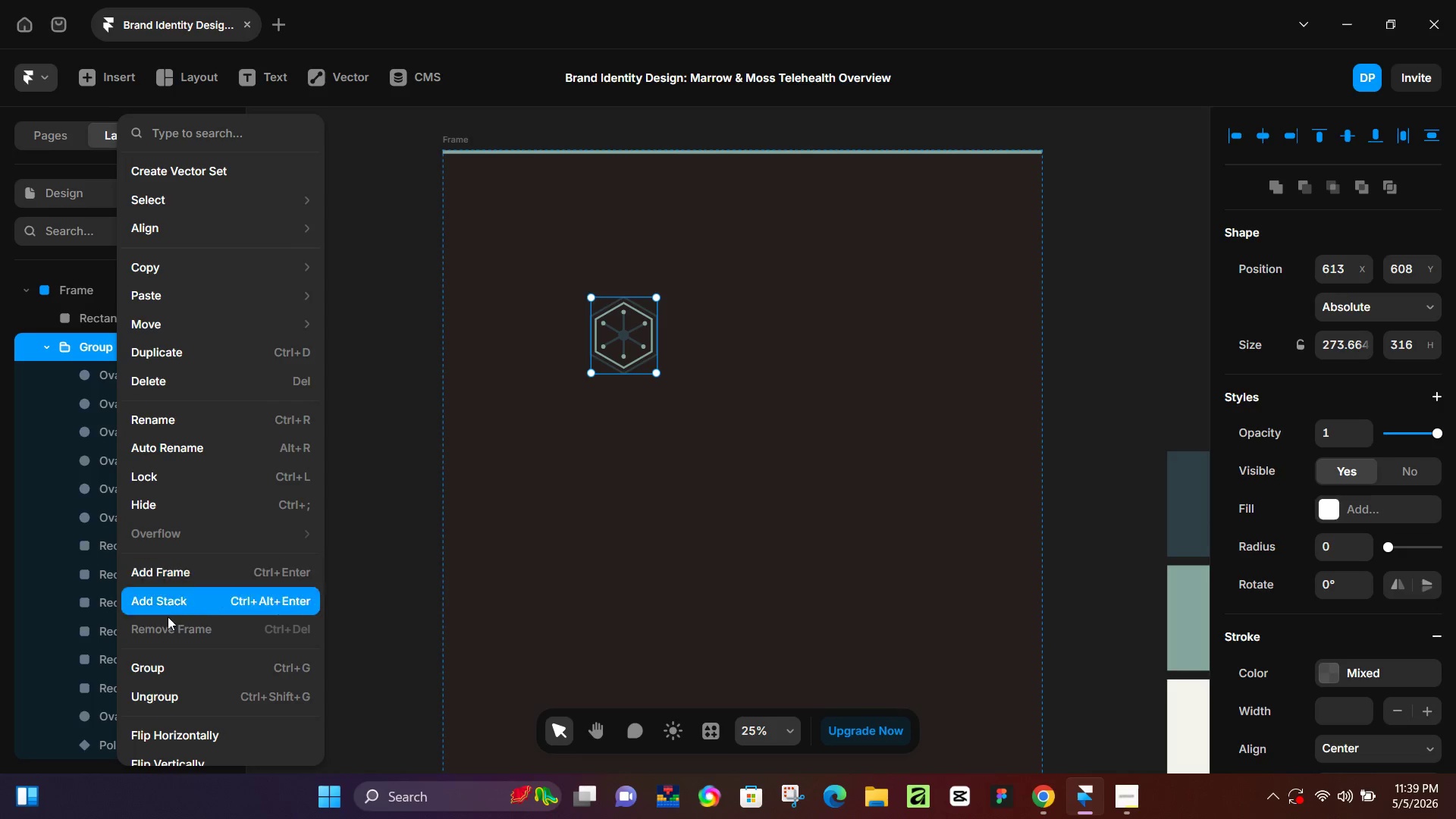 
scroll: coordinate [193, 742], scroll_direction: down, amount: 4.0
 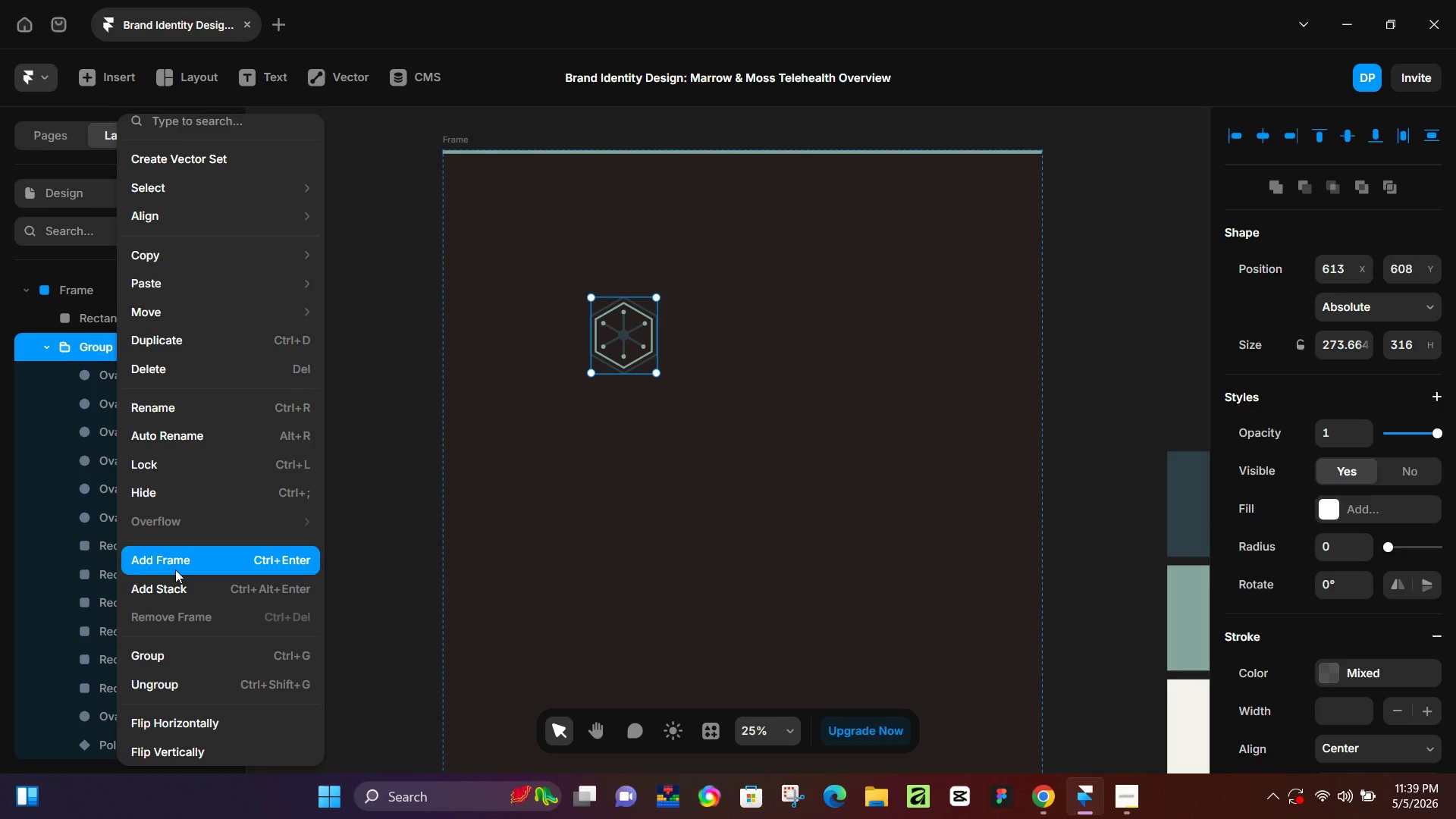 
left_click([175, 570])
 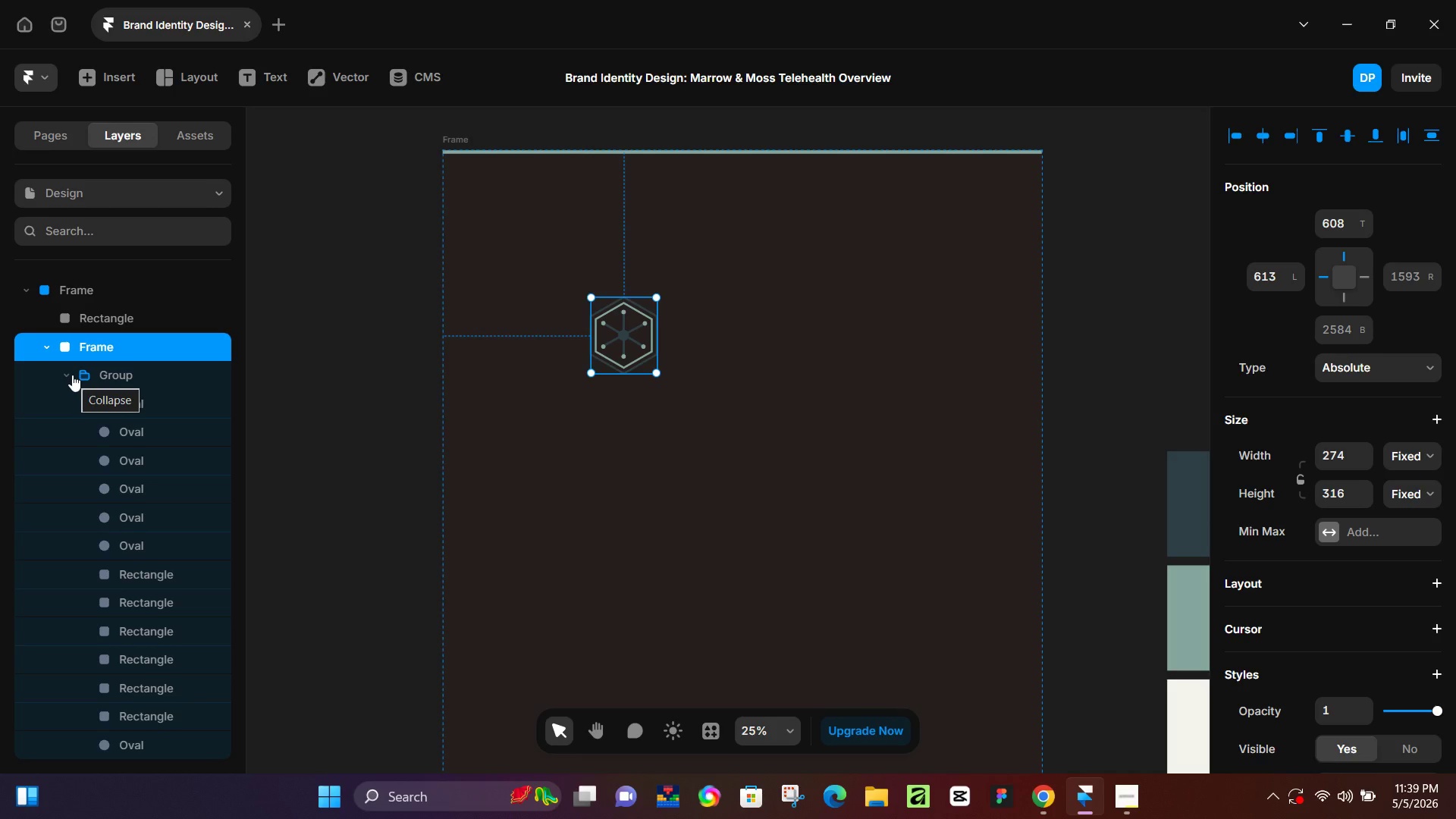 
left_click([144, 406])
 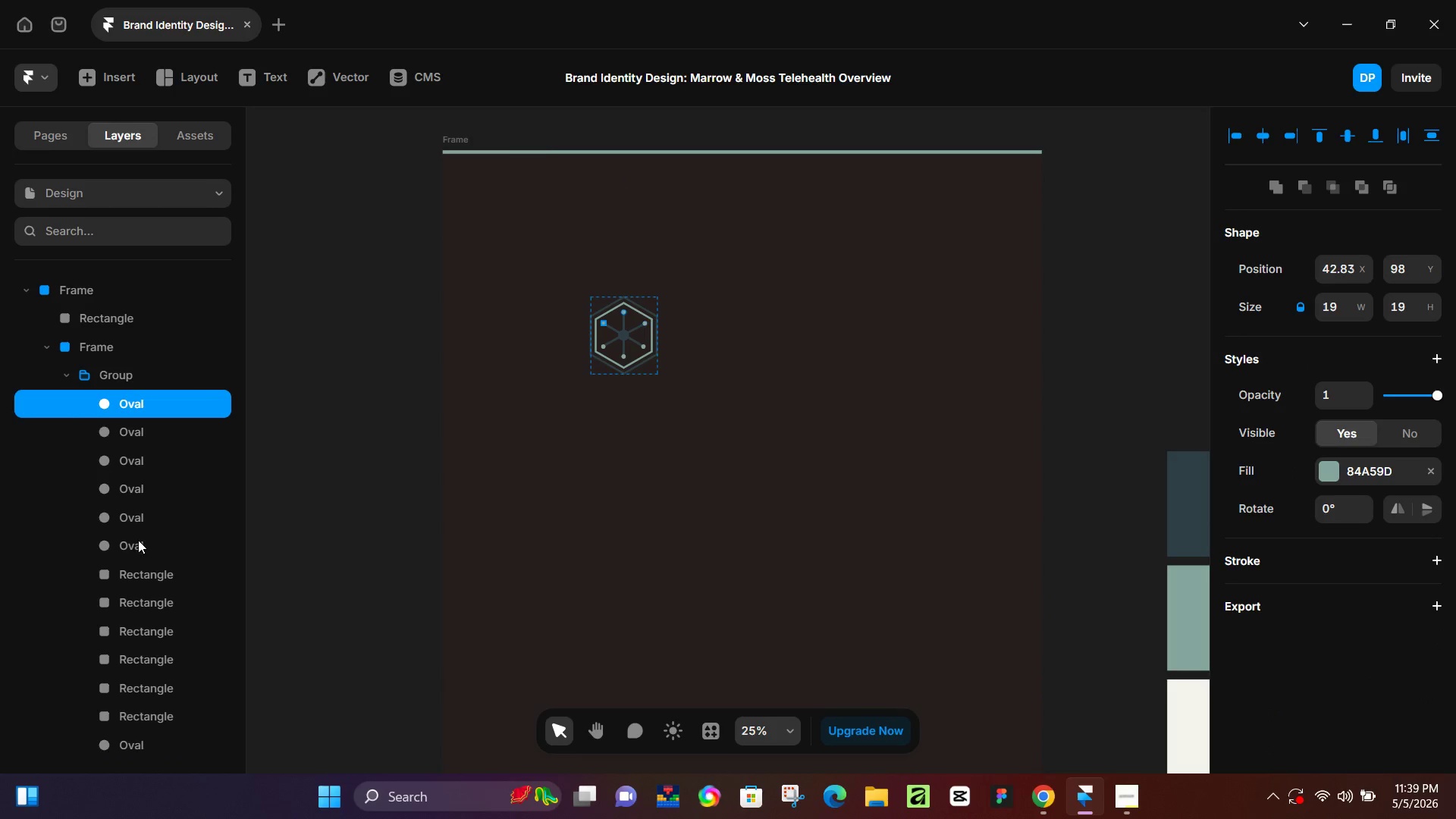 
hold_key(key=ShiftLeft, duration=0.5)
left_click([138, 540])
 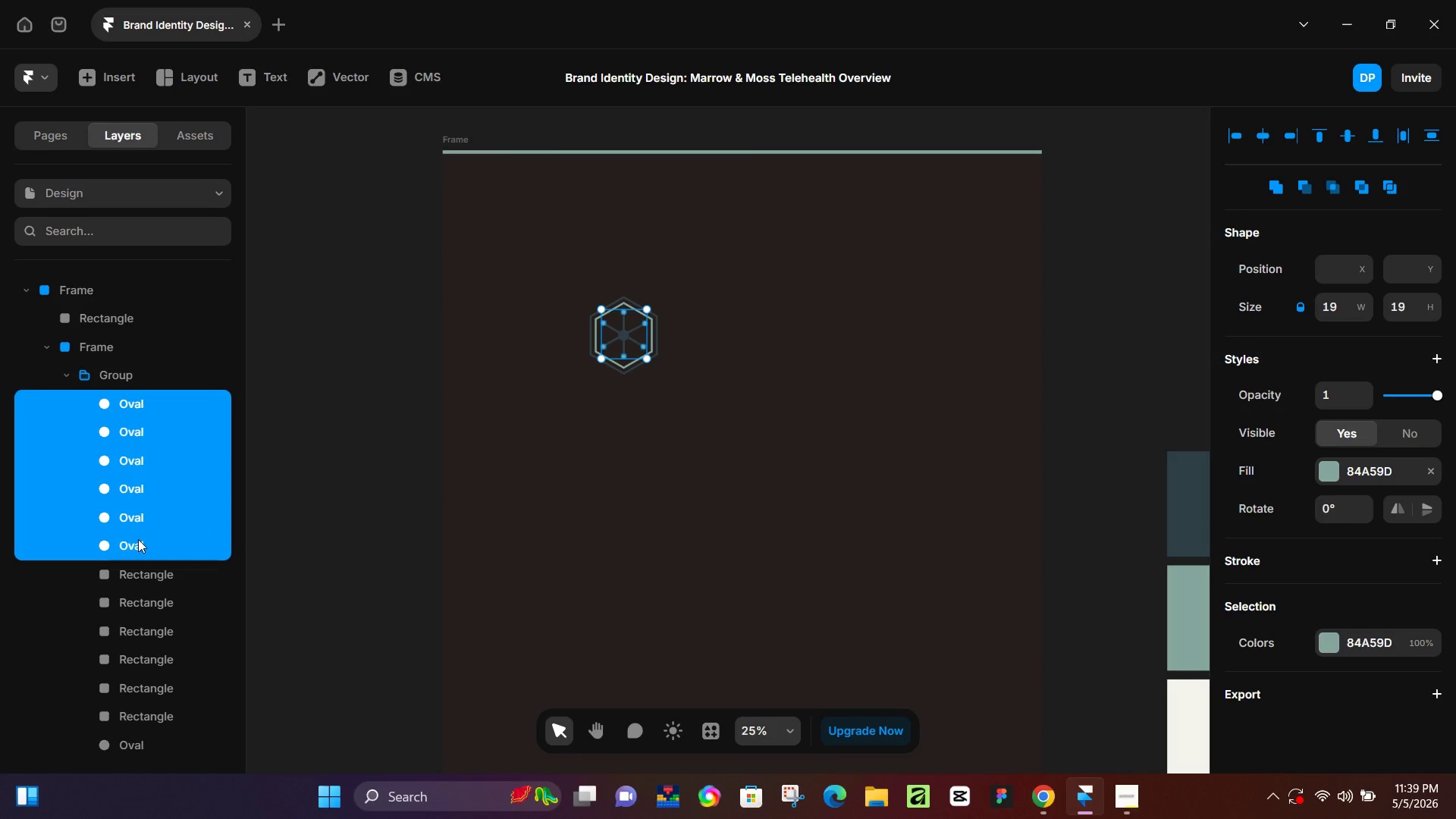 
hold_key(key=ShiftLeft, duration=10.19)
 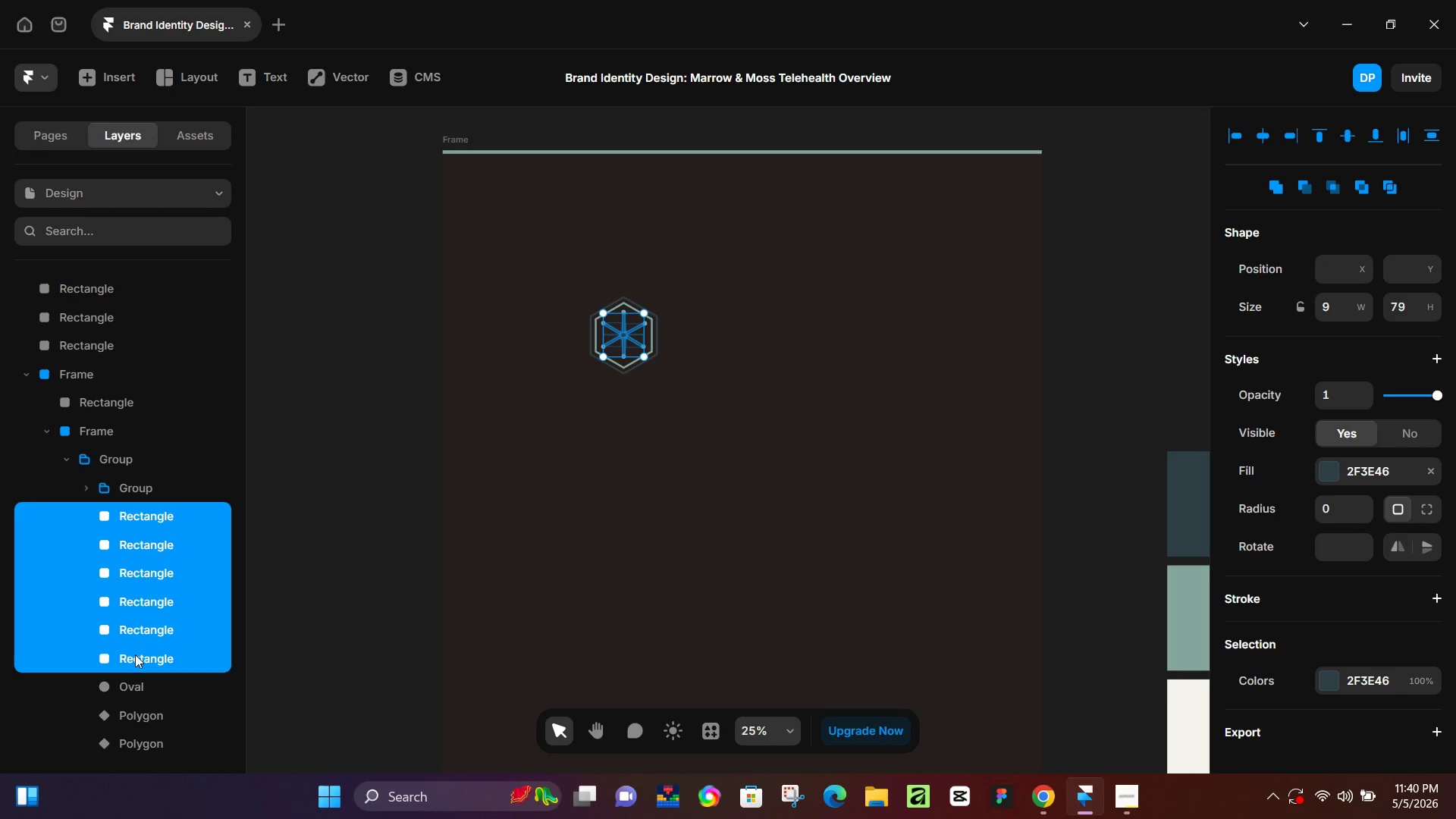 
key(Control+G)
 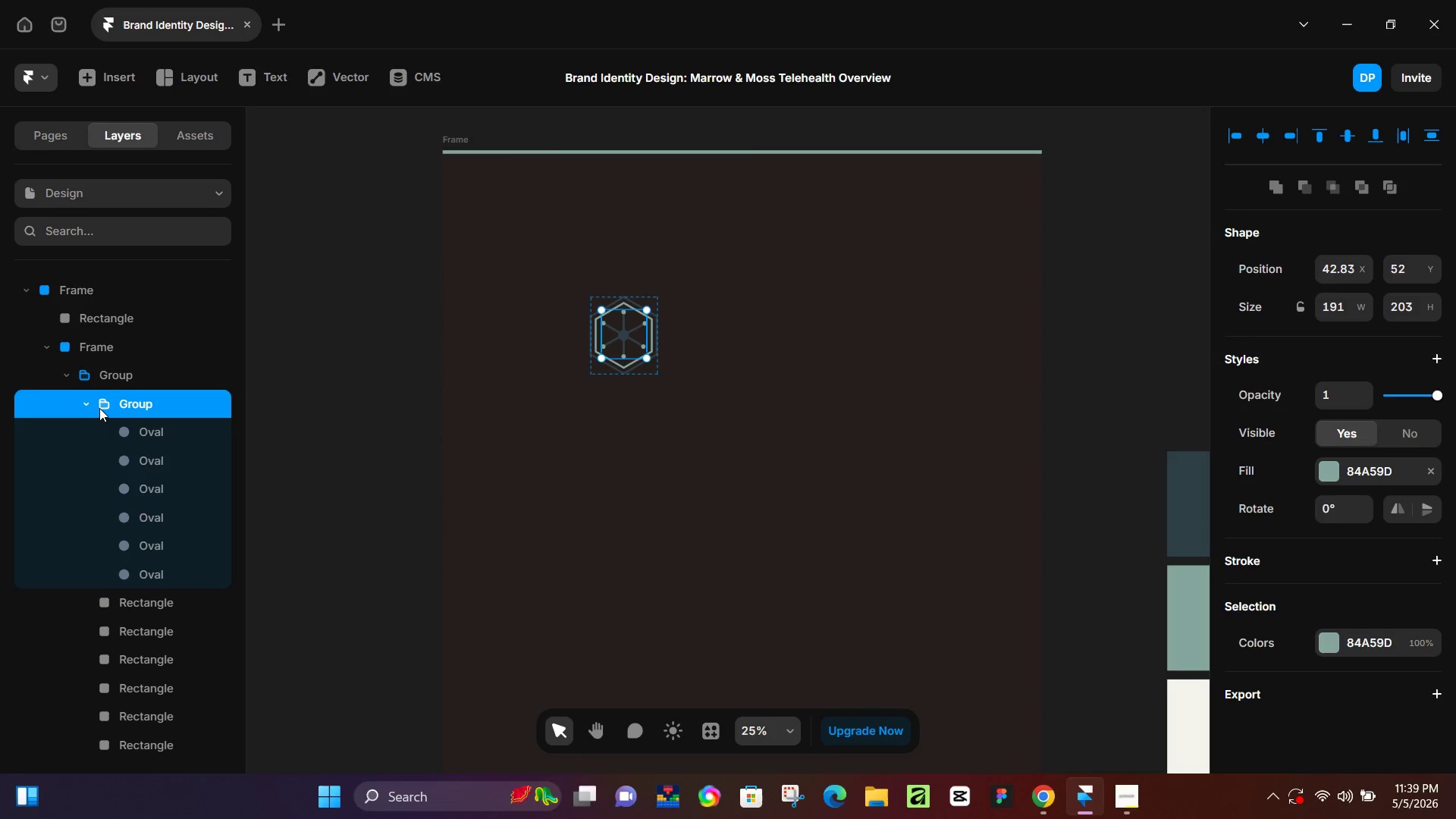 
left_click([90, 408])
 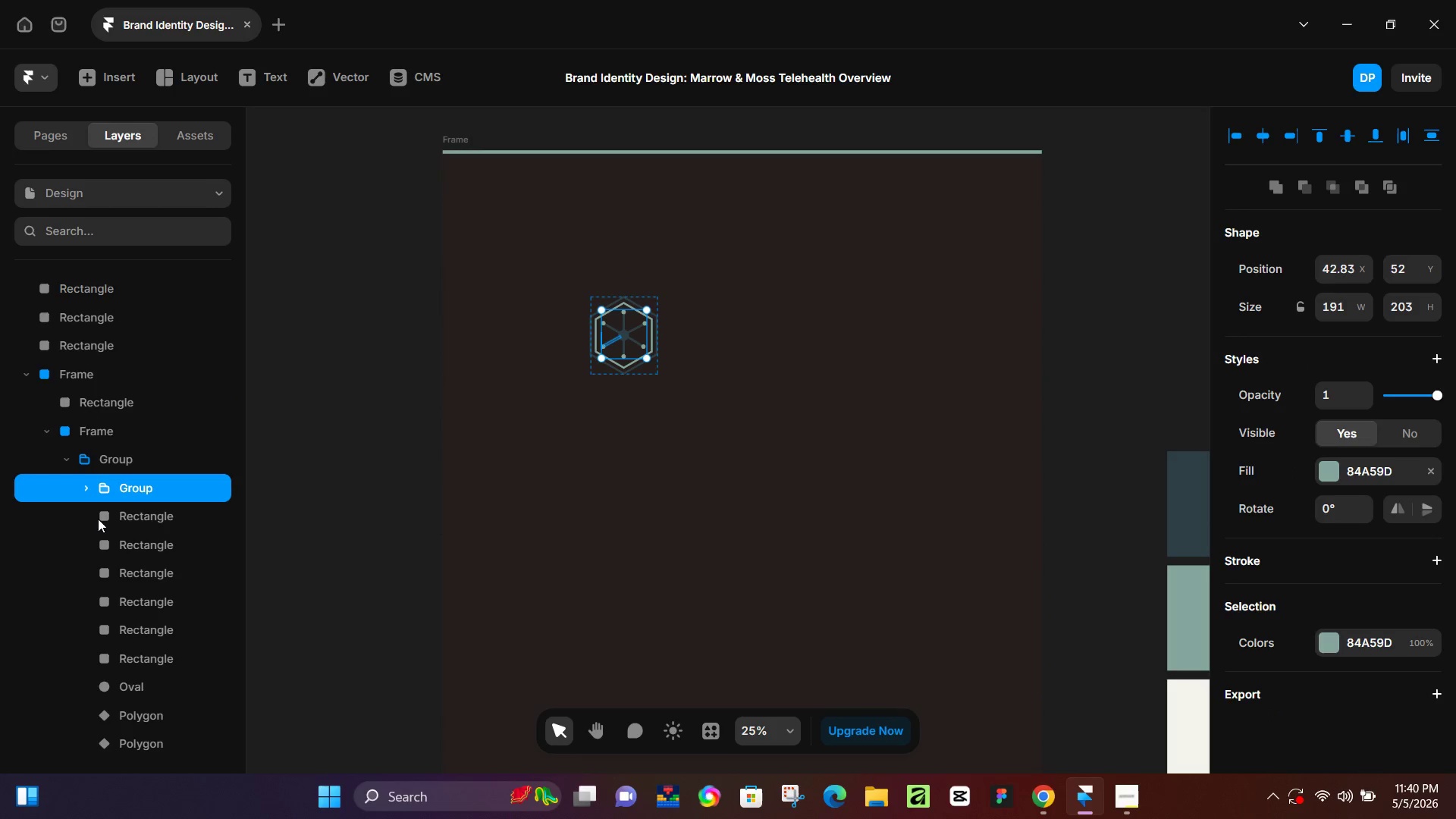 
left_click([131, 516])
 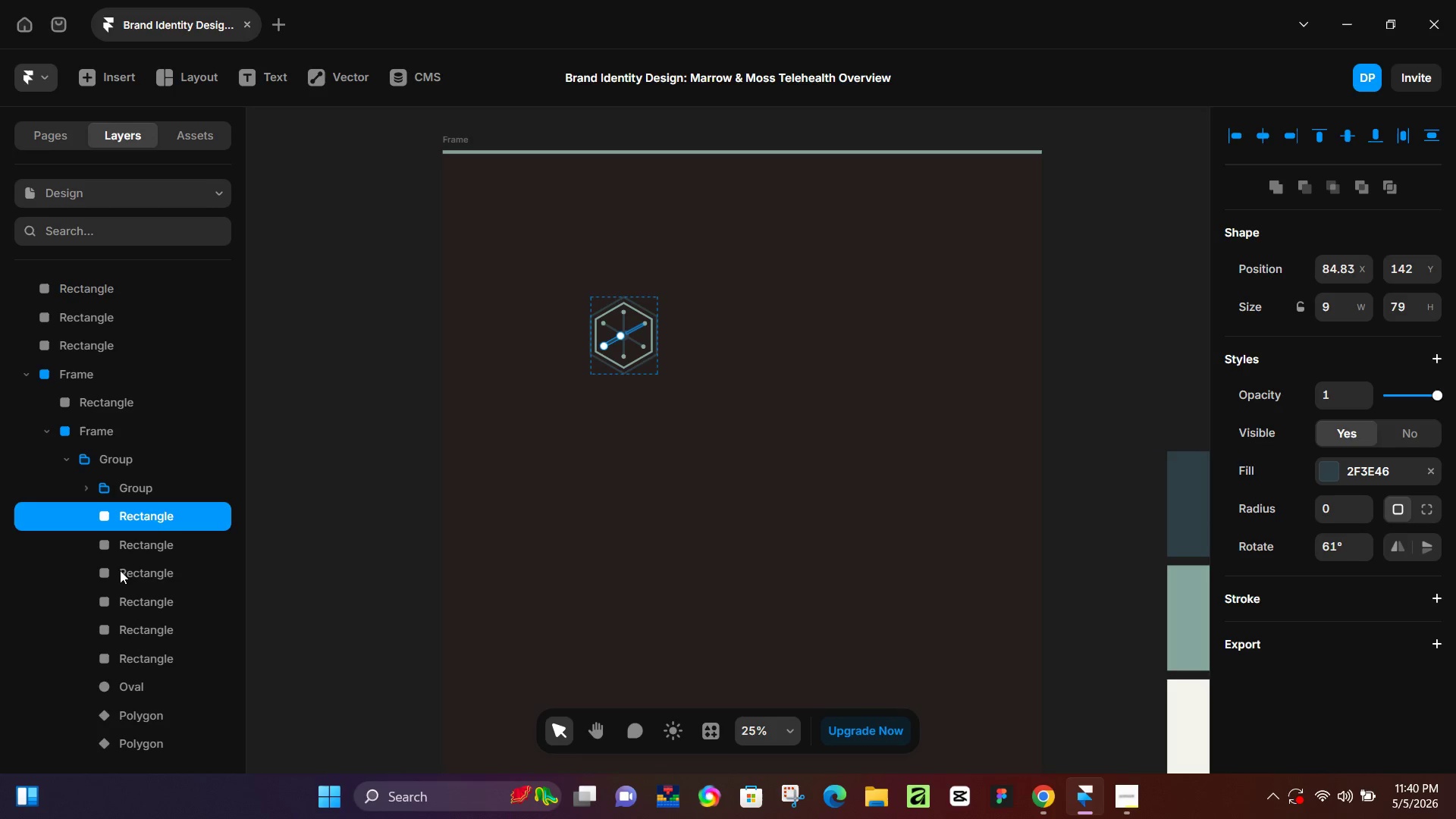 
hold_key(key=ShiftLeft, duration=0.75)
left_click([135, 656])
 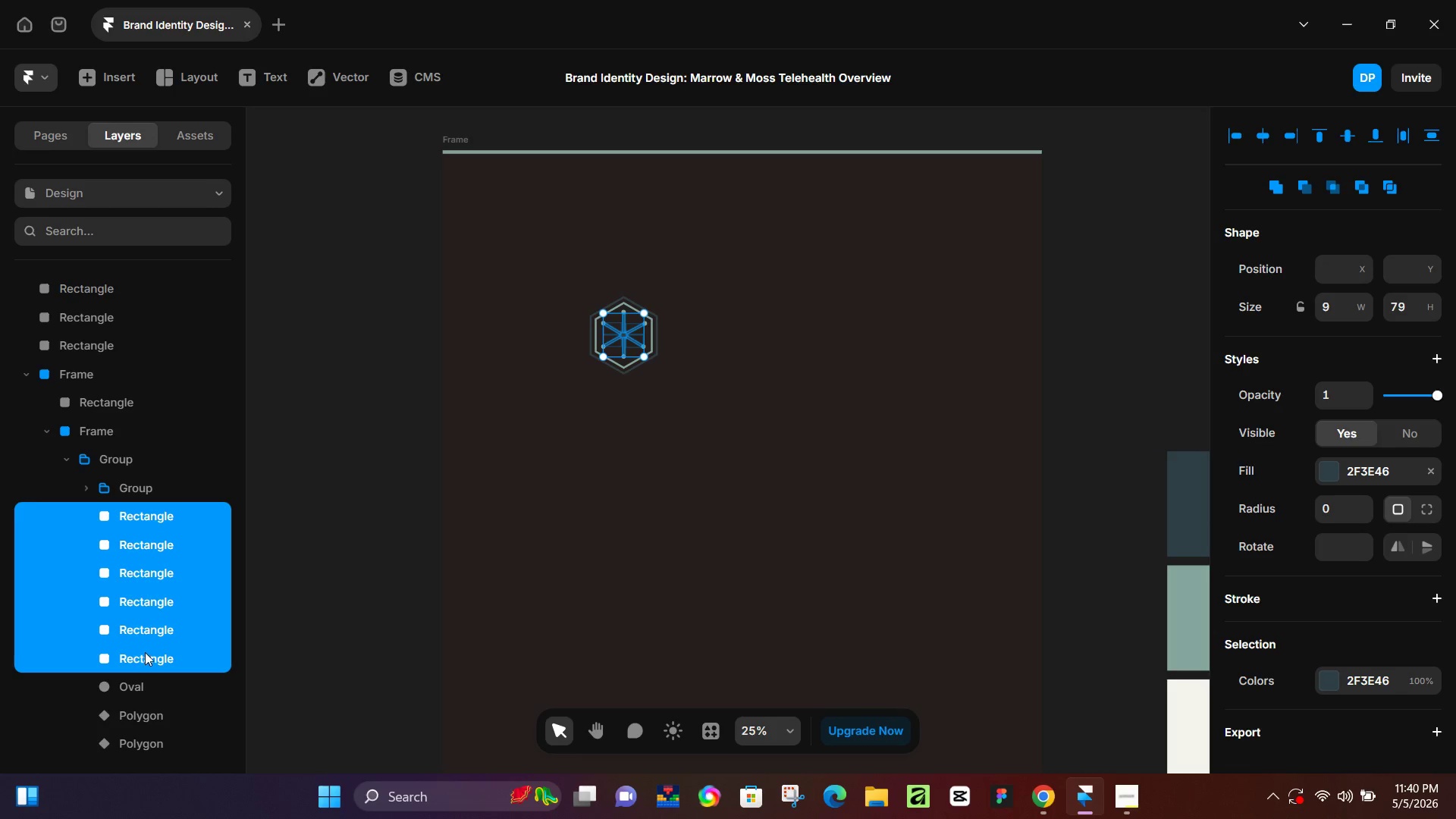 
hold_key(key=ControlLeft, duration=0.47)
 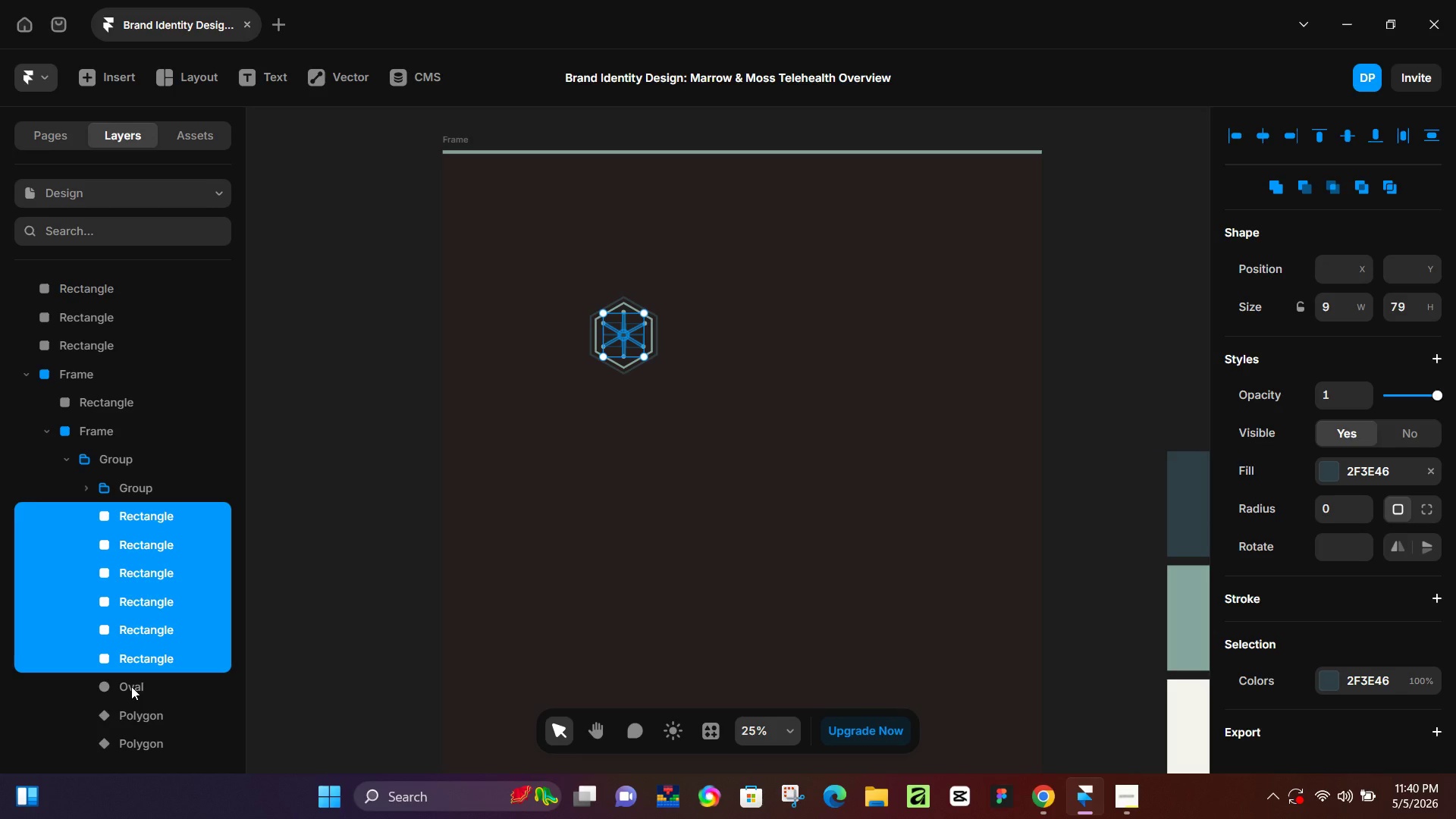 
left_click([131, 686])
 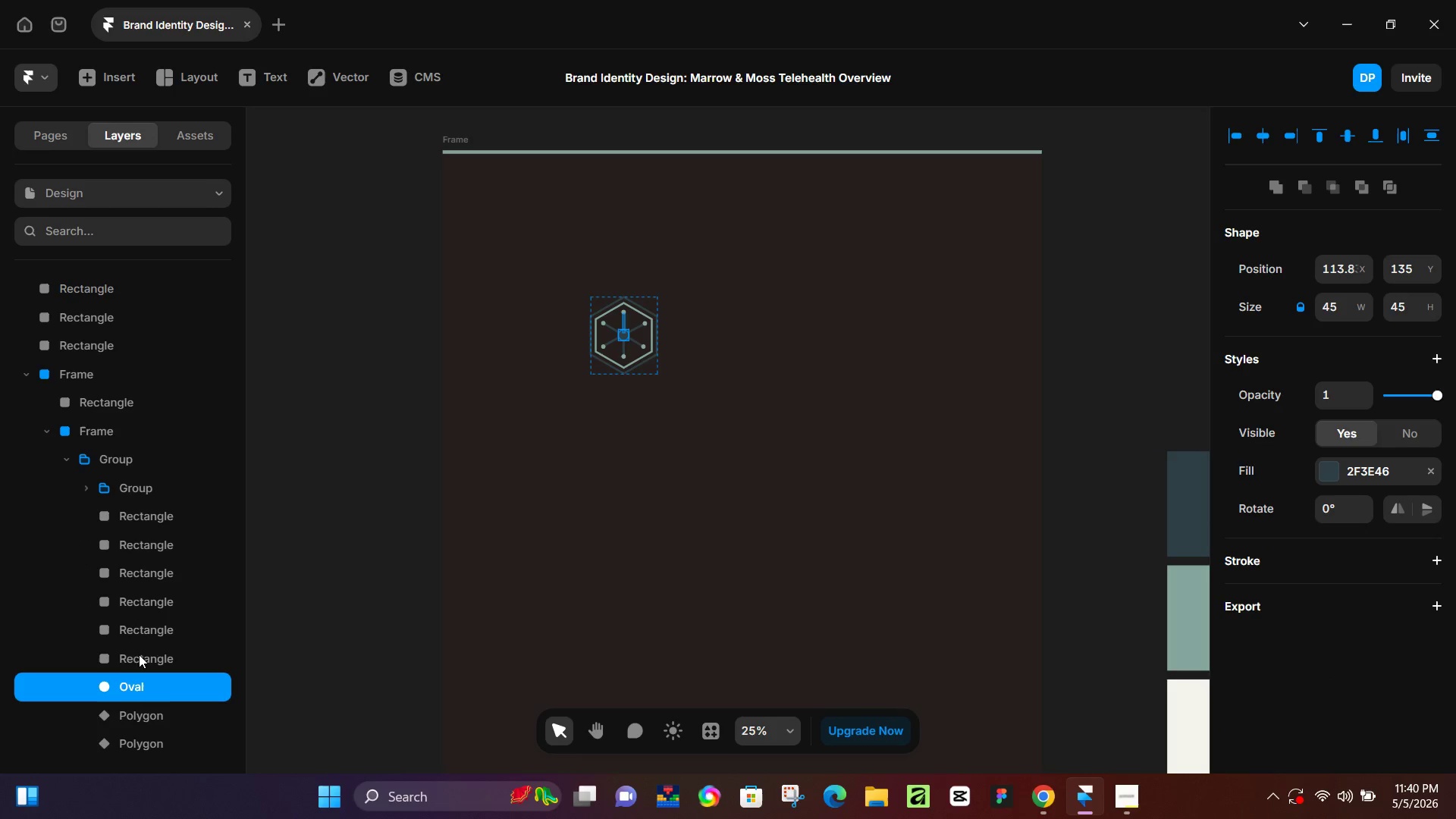 
hold_key(key=ShiftLeft, duration=0.83)
left_click([141, 651])
 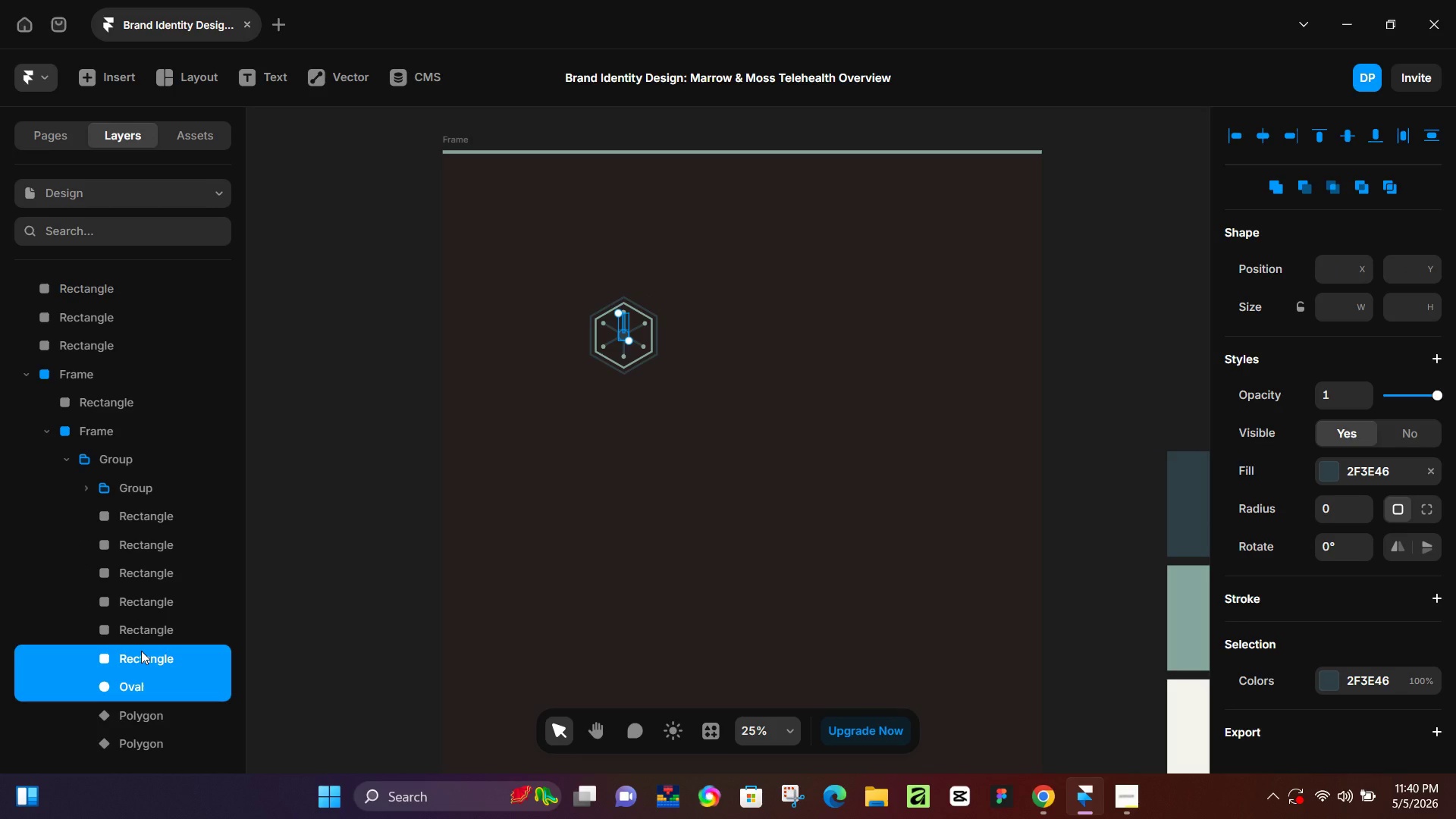 
left_click([141, 651])
 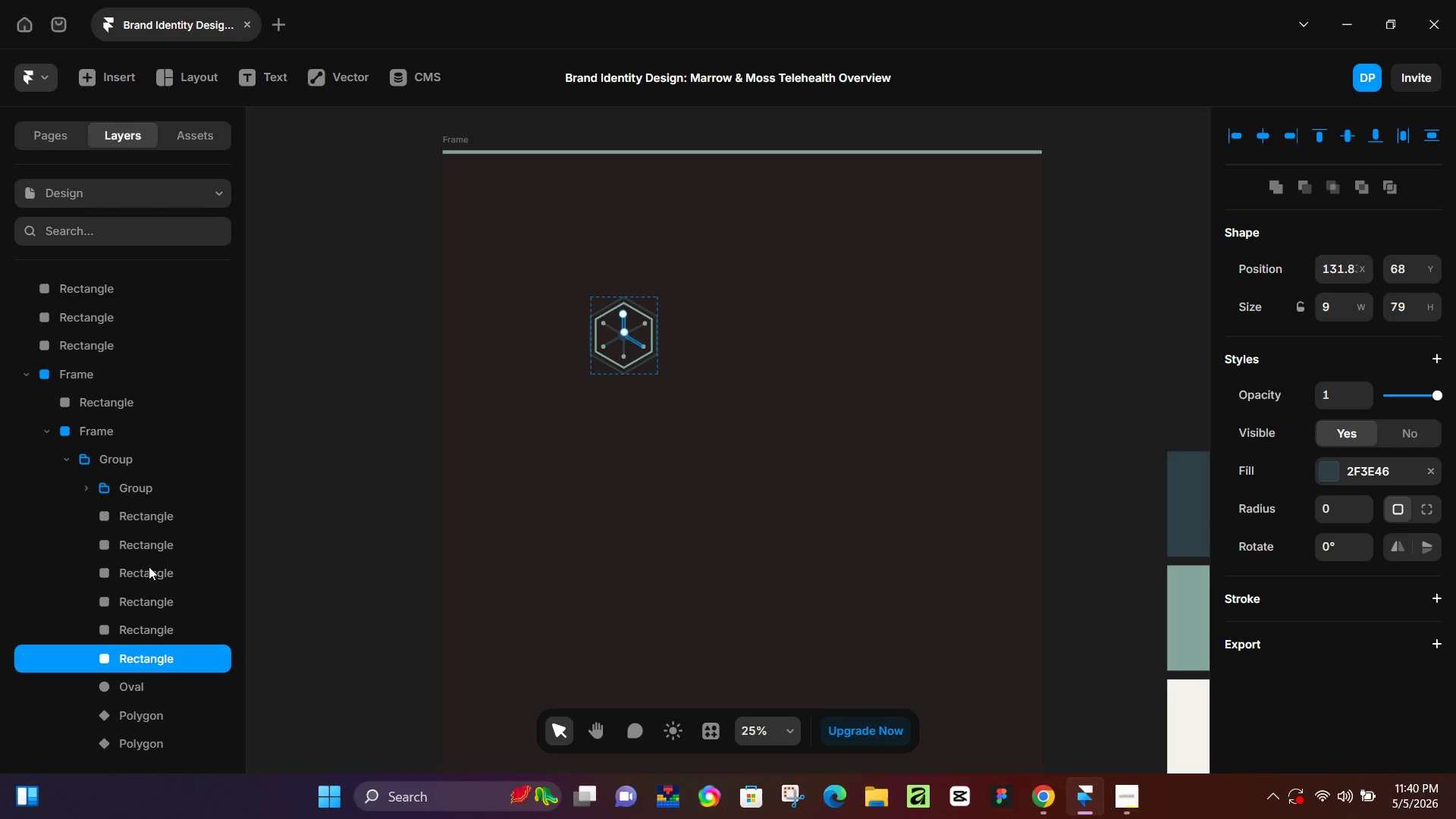 
hold_key(key=ShiftLeft, duration=0.64)
left_click([147, 519])
 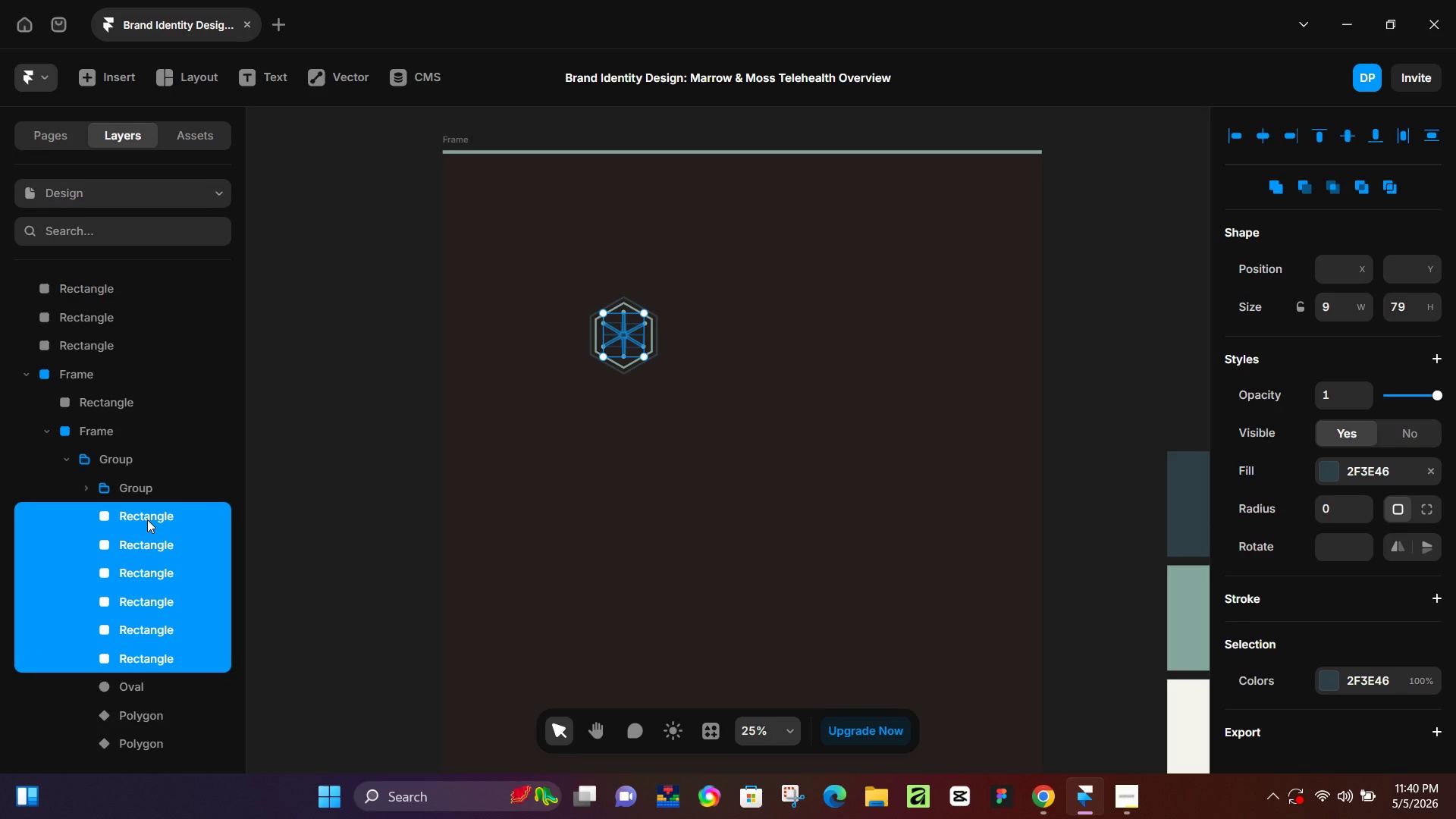 
key(Control+G)
 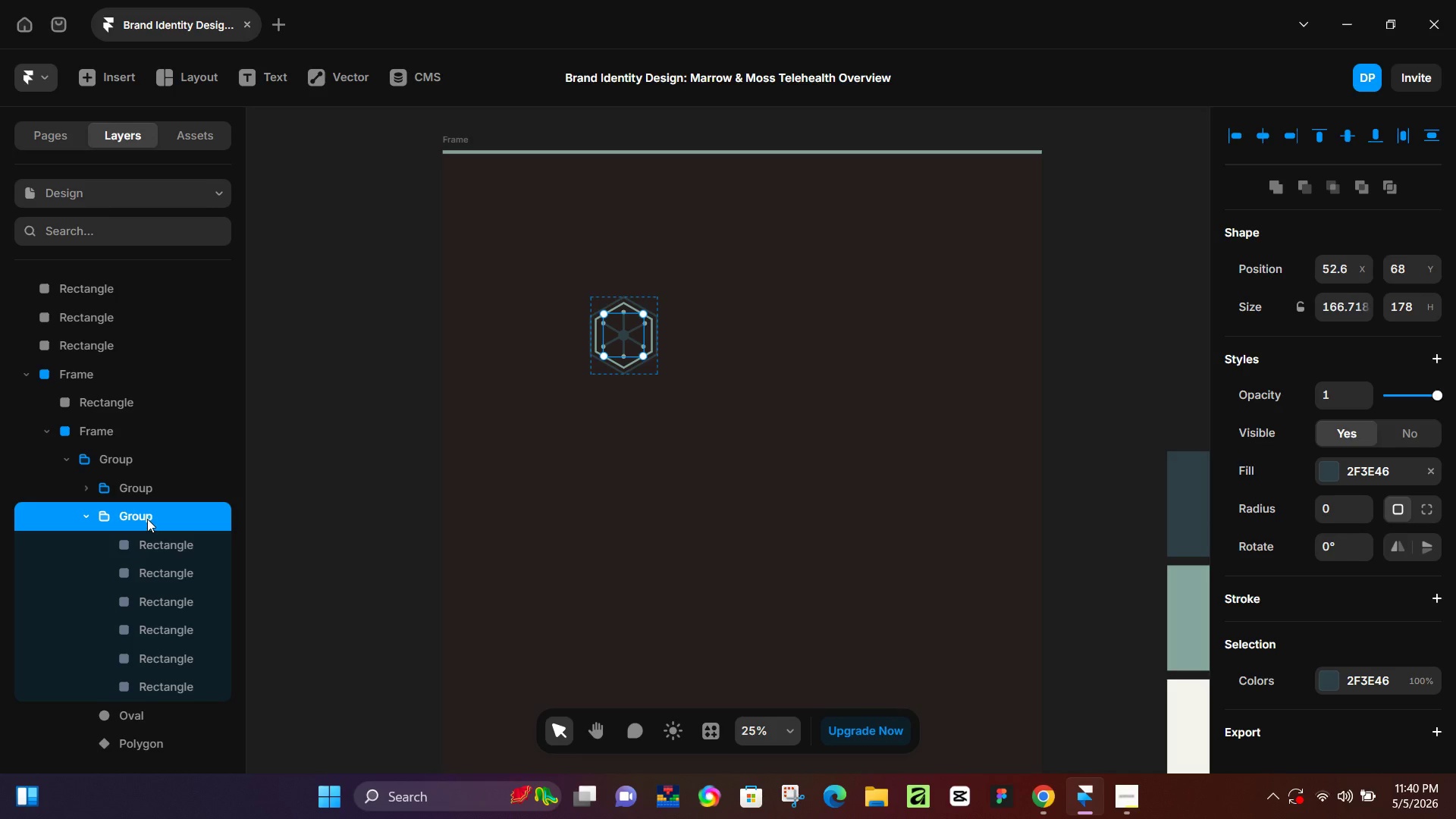 
left_click([147, 519])
 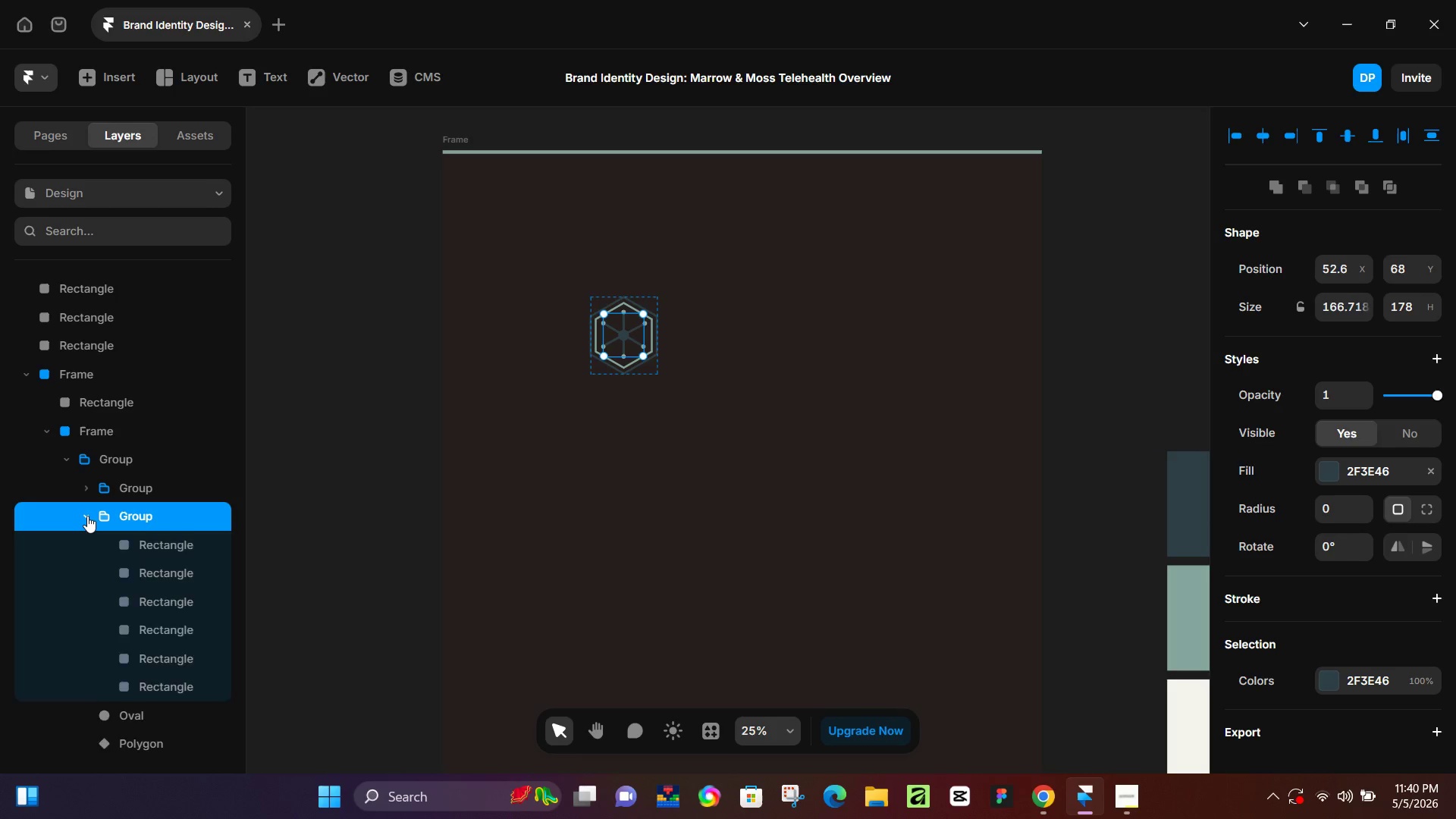 
left_click([87, 516])
 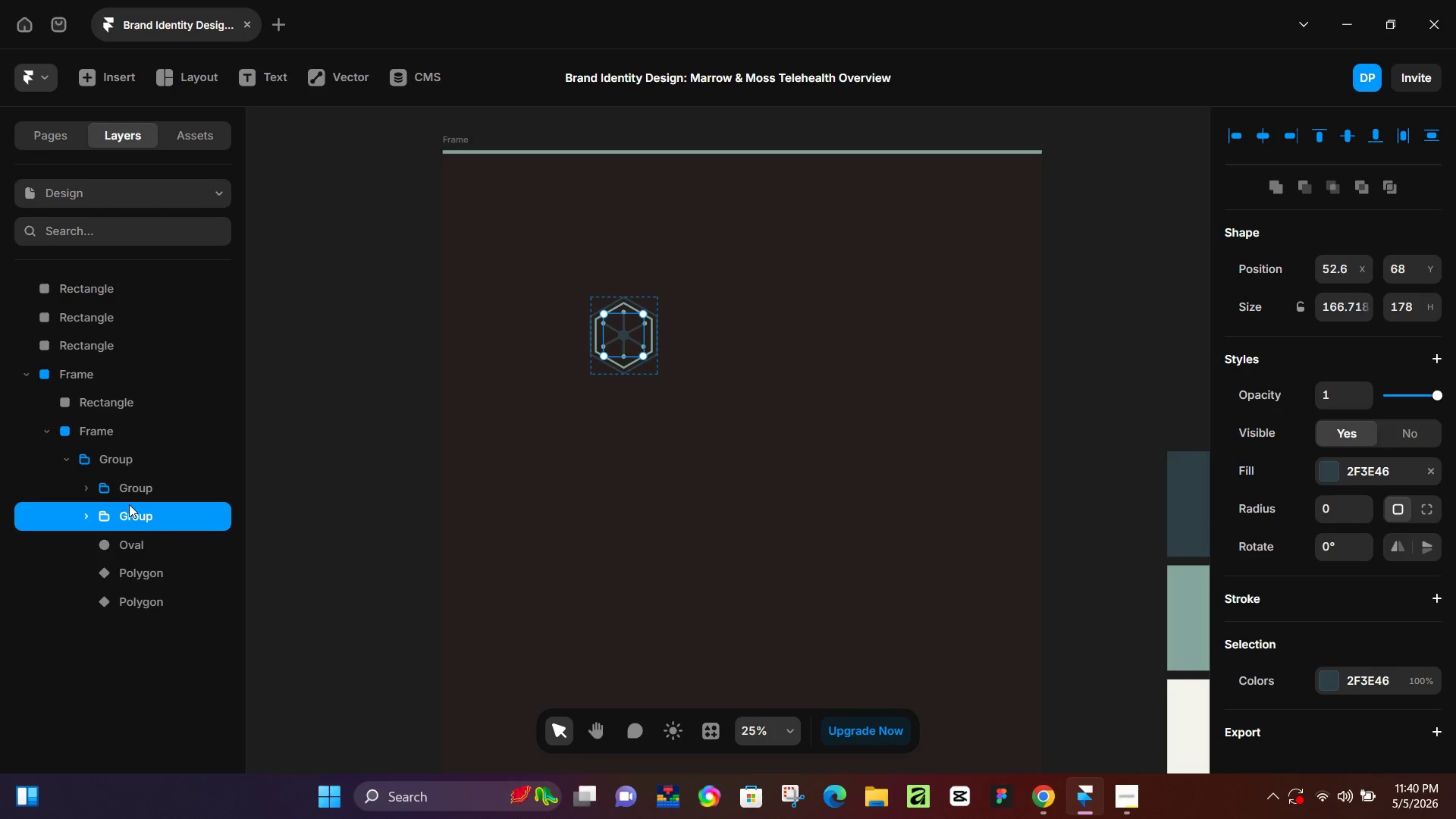 
key(Shift+ShiftLeft)
 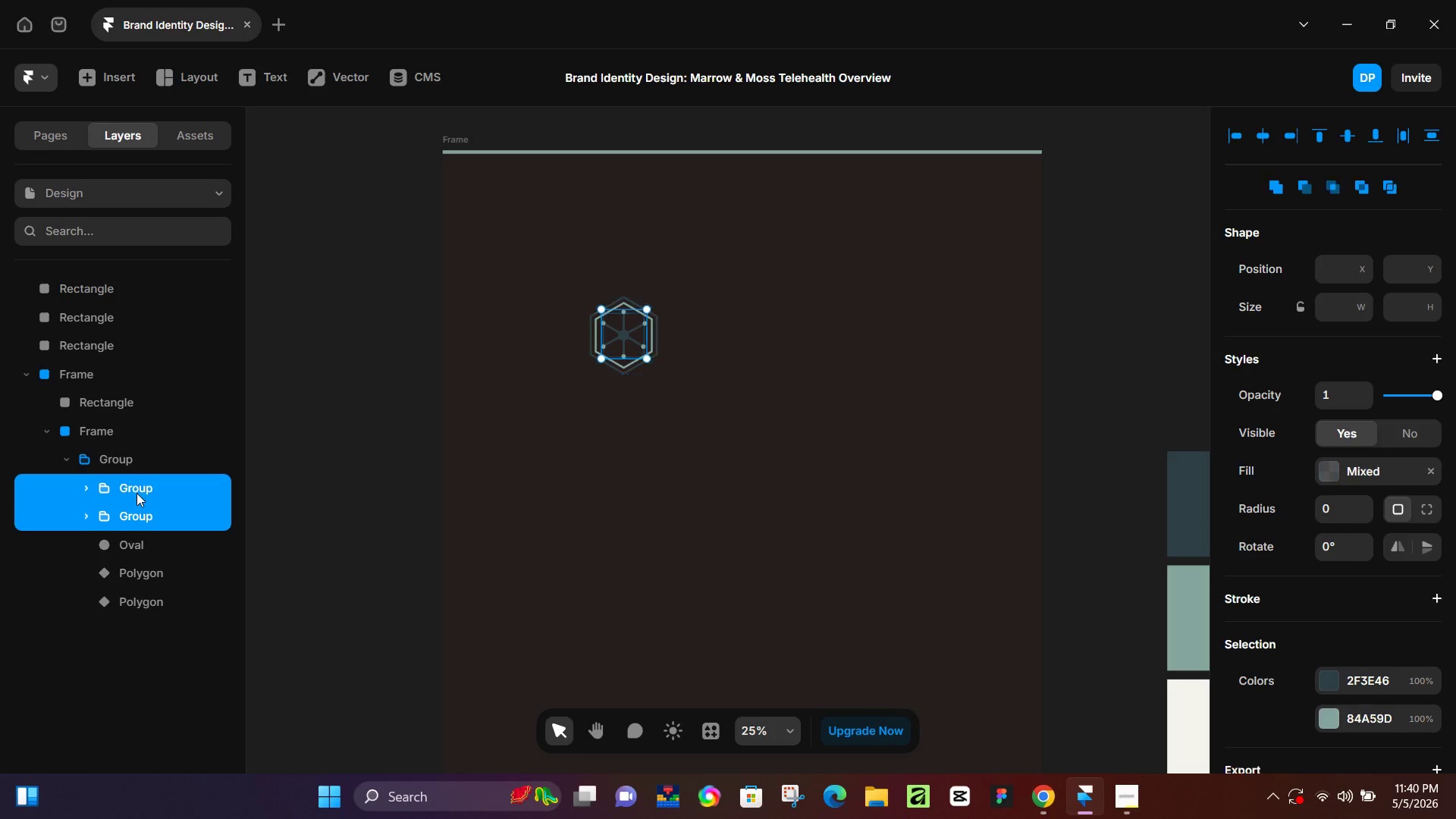 
left_click([136, 493])
 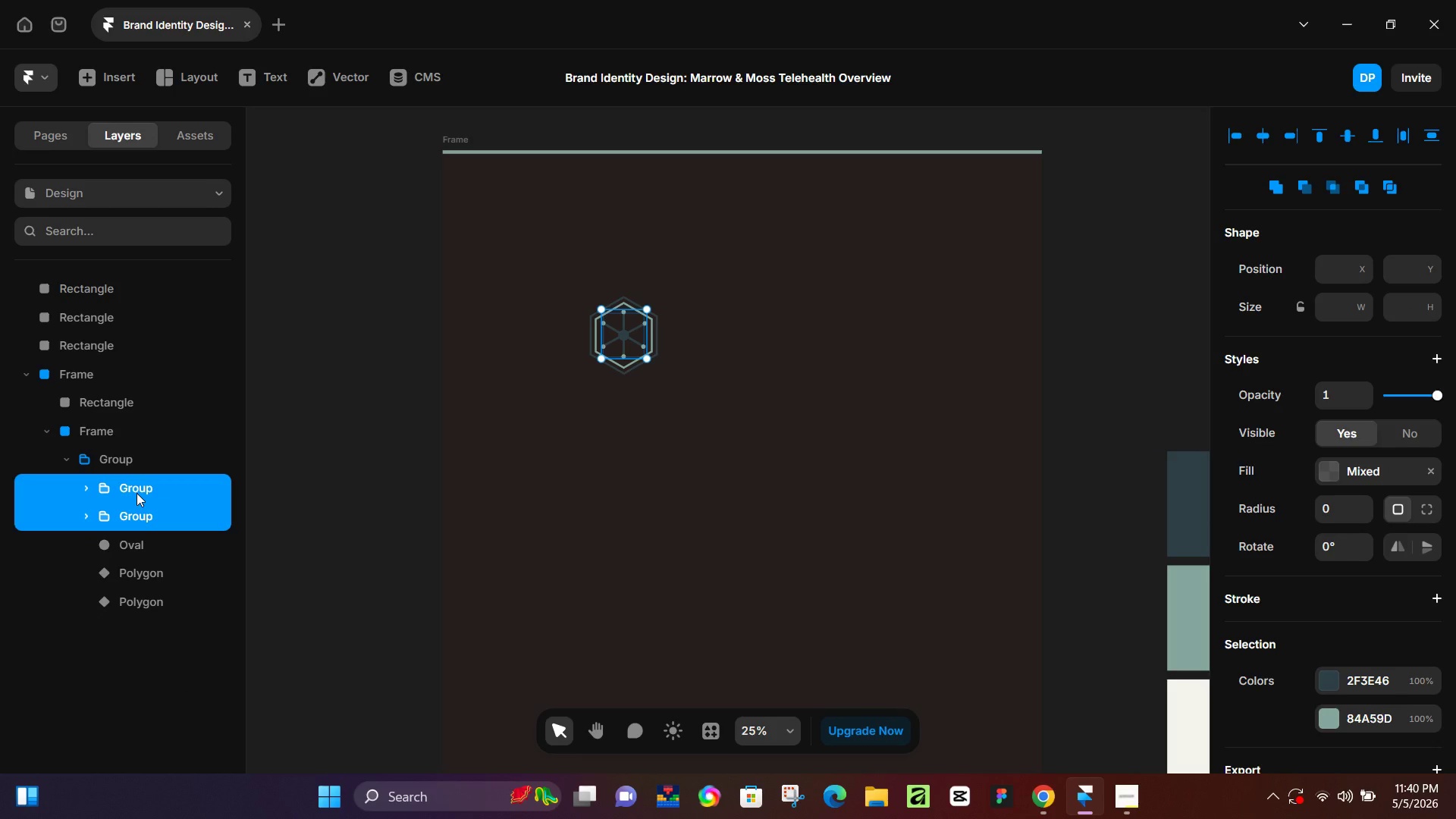 
key(Control+G)
 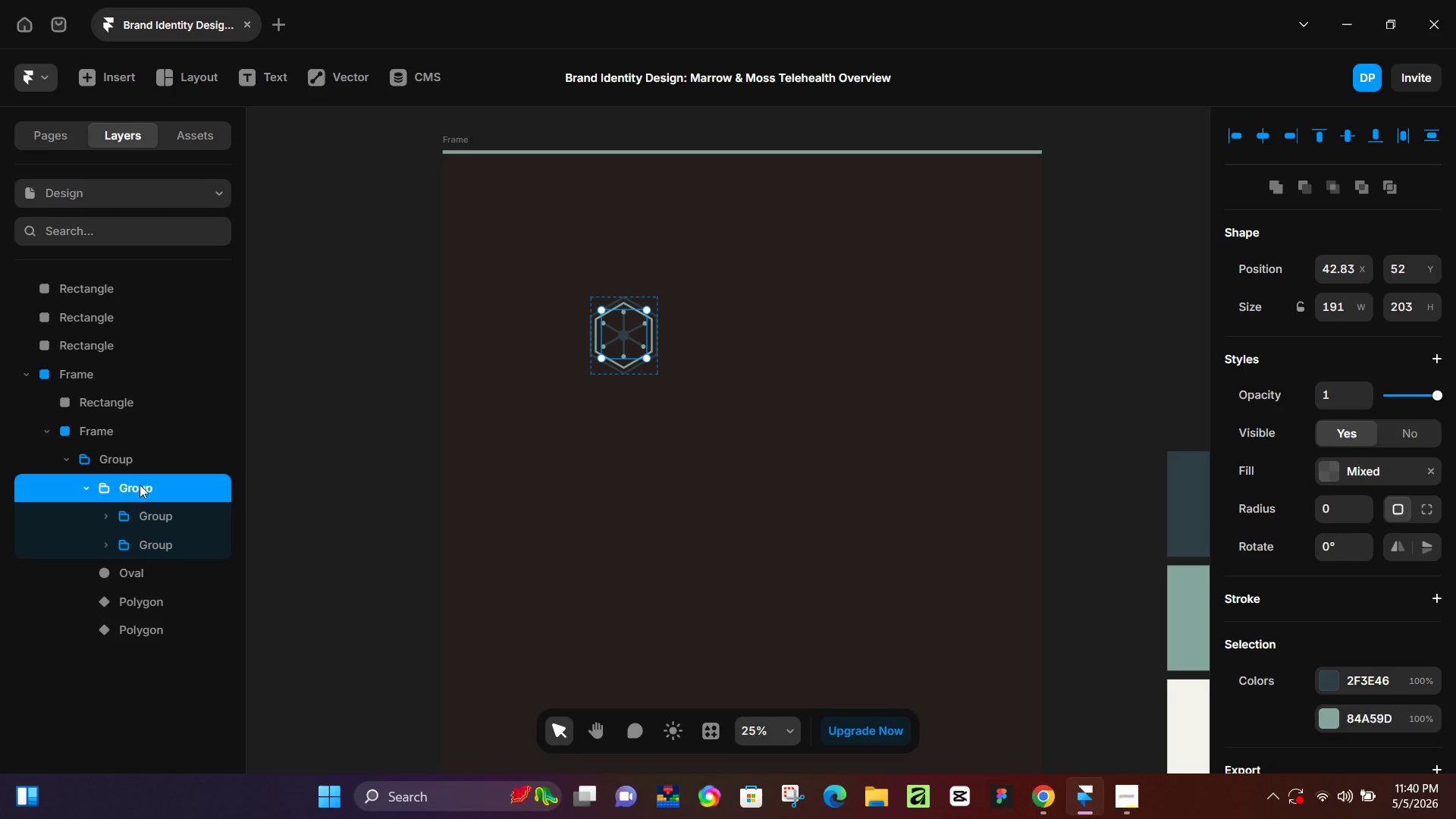 
double_click([140, 485])
 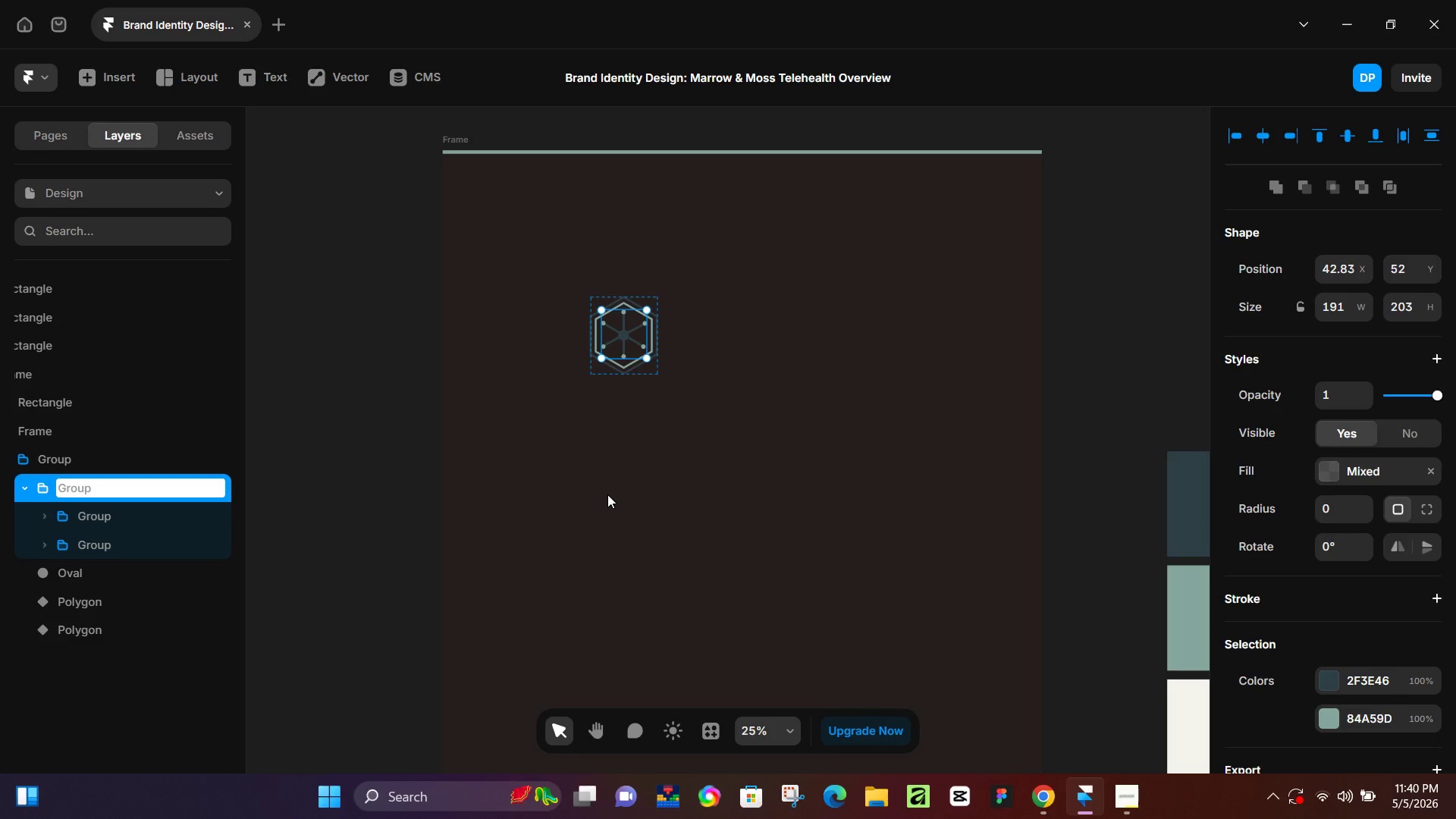 
wait(7.0)
 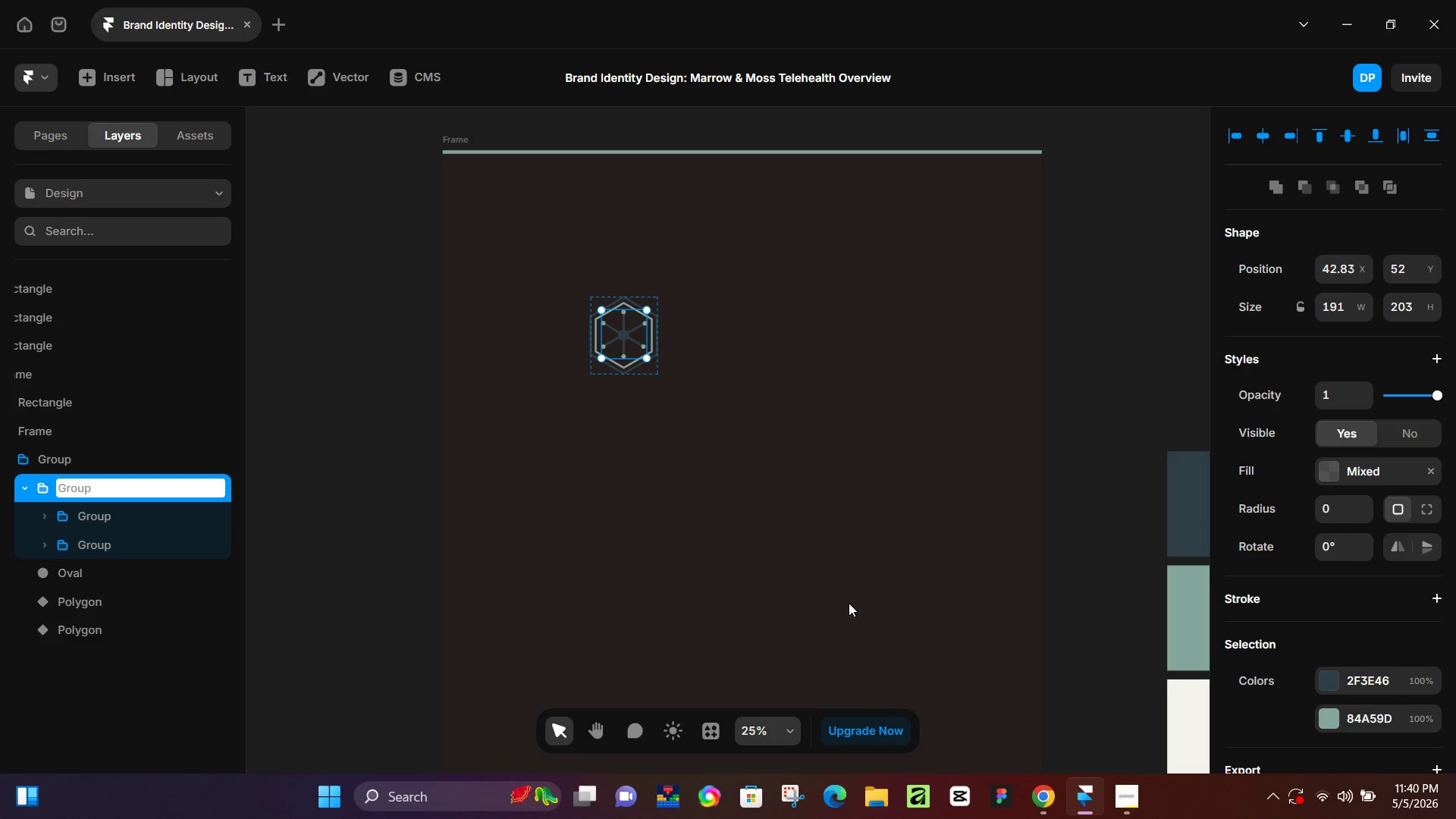 
type(Growth noed)
key(Backspace)
key(Backspace)
type(des vascular channel)
 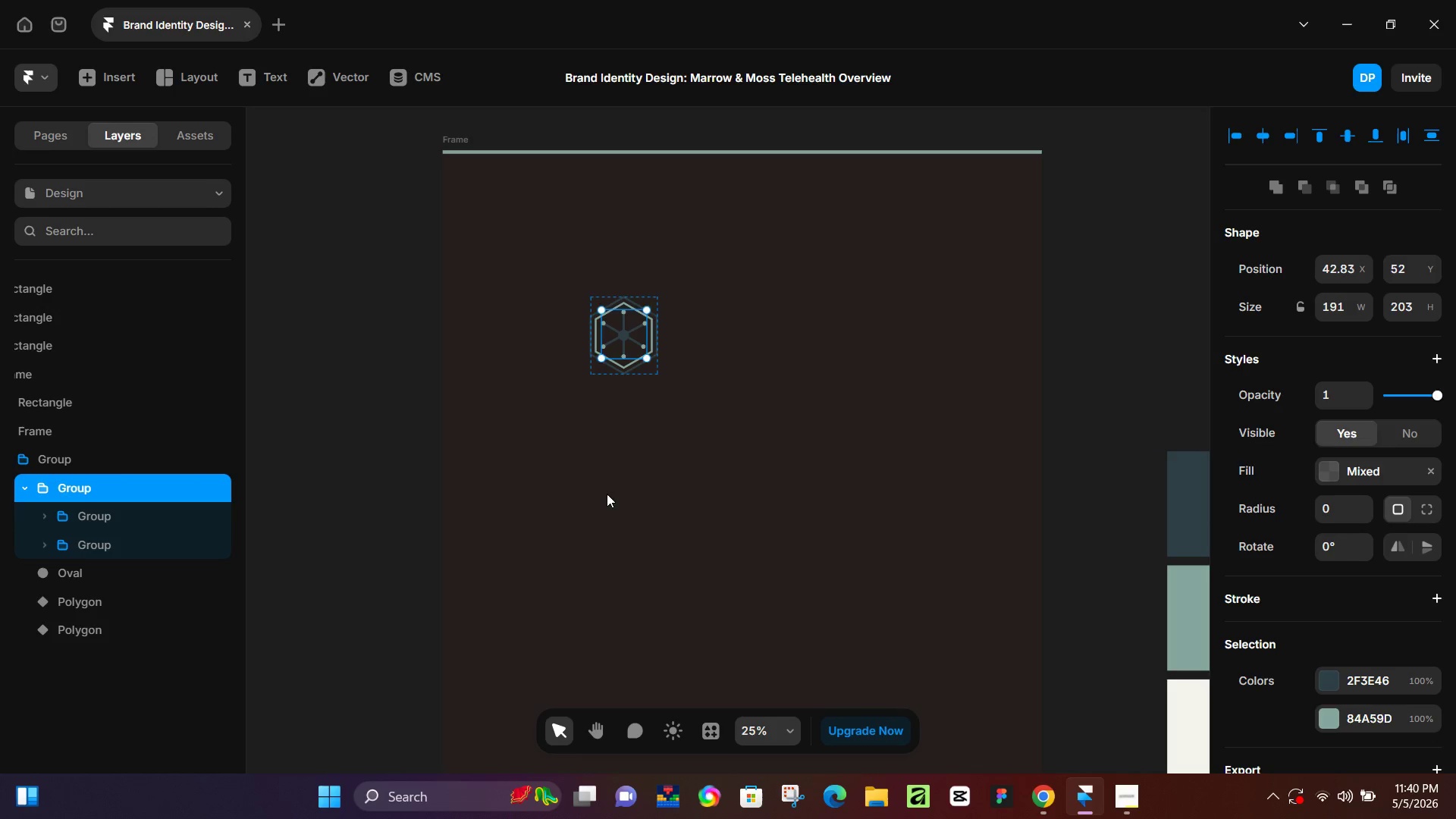 
key(Enter)
 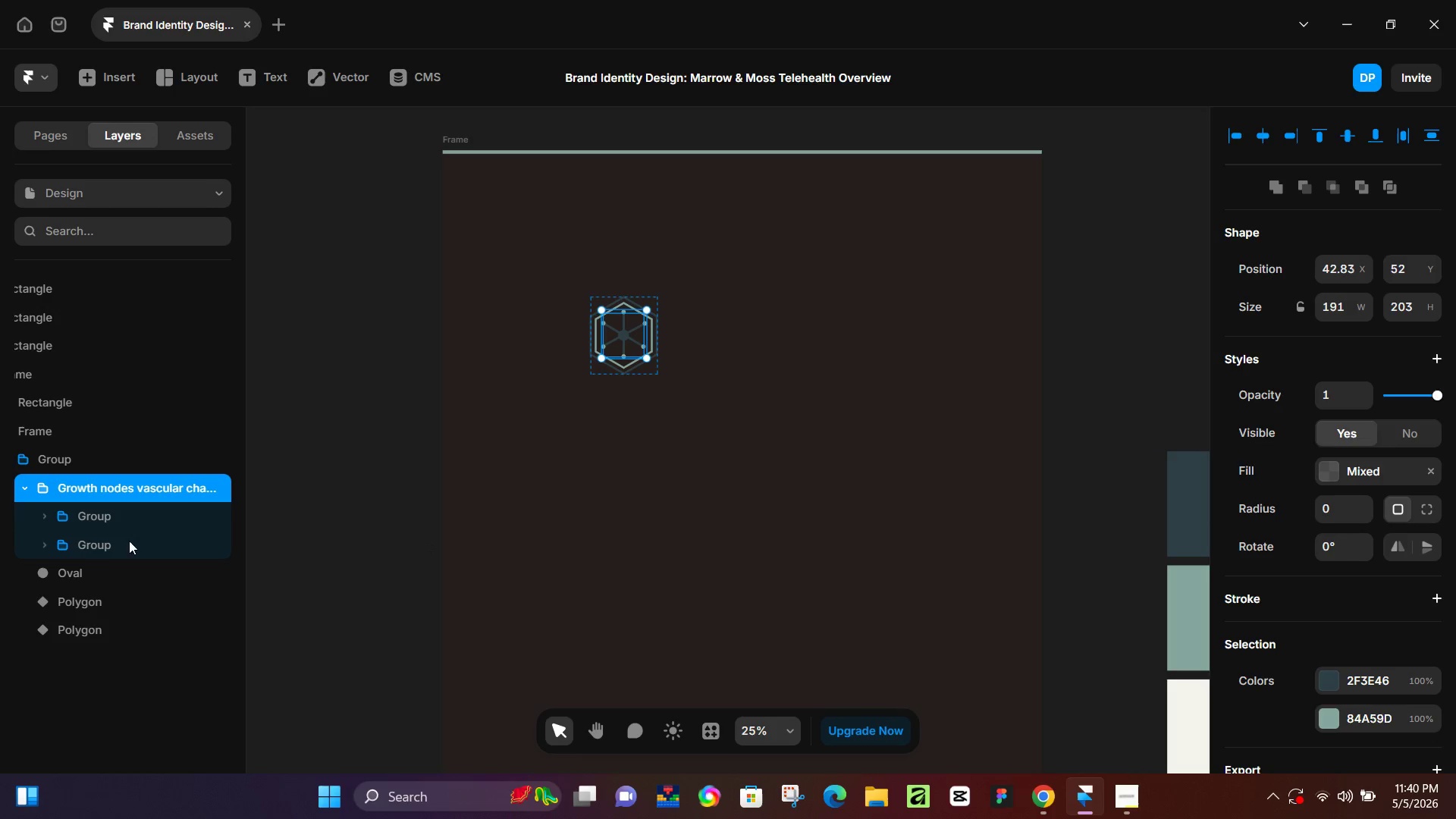 
left_click([87, 566])
 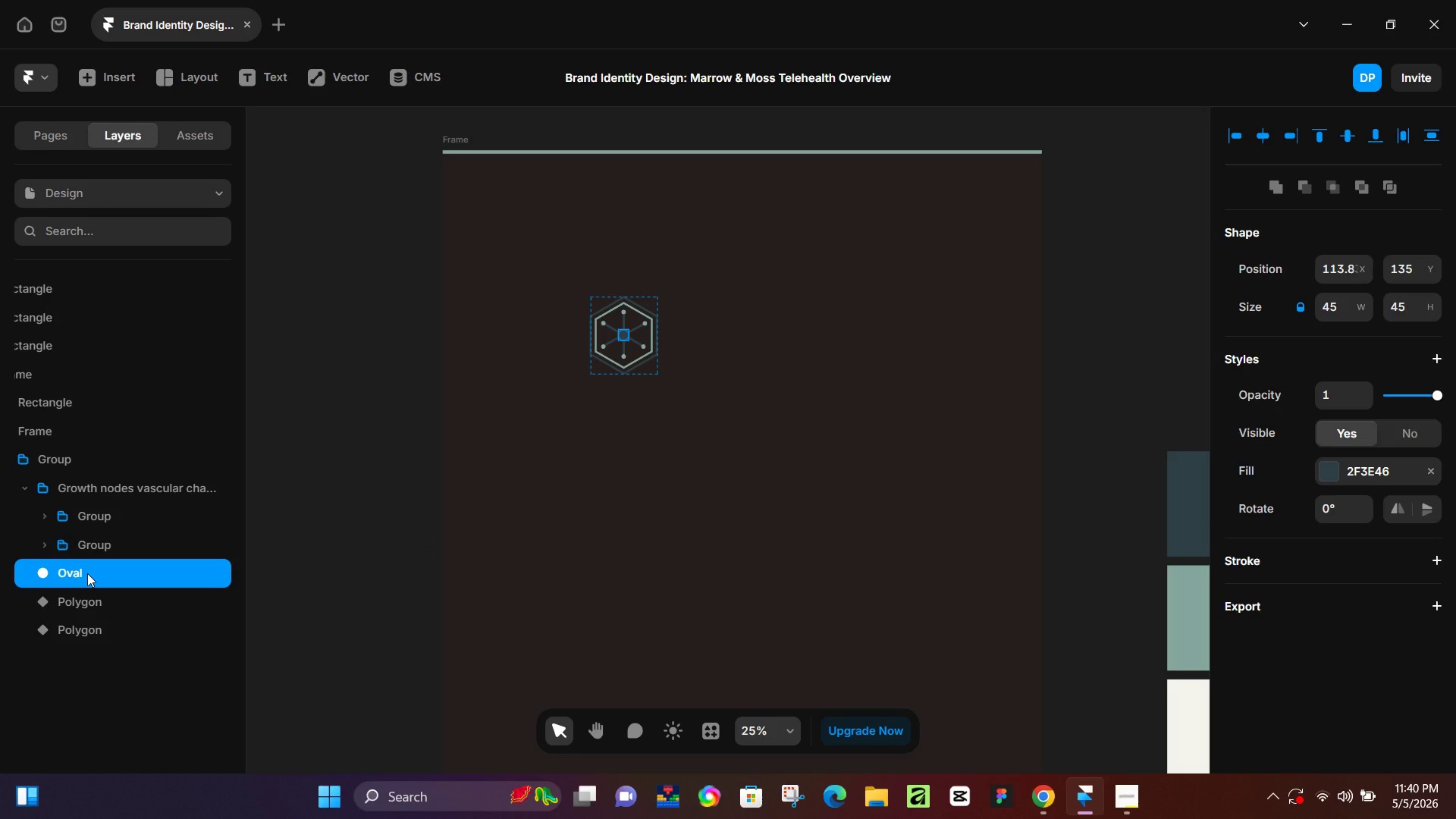 
double_click([87, 573])
 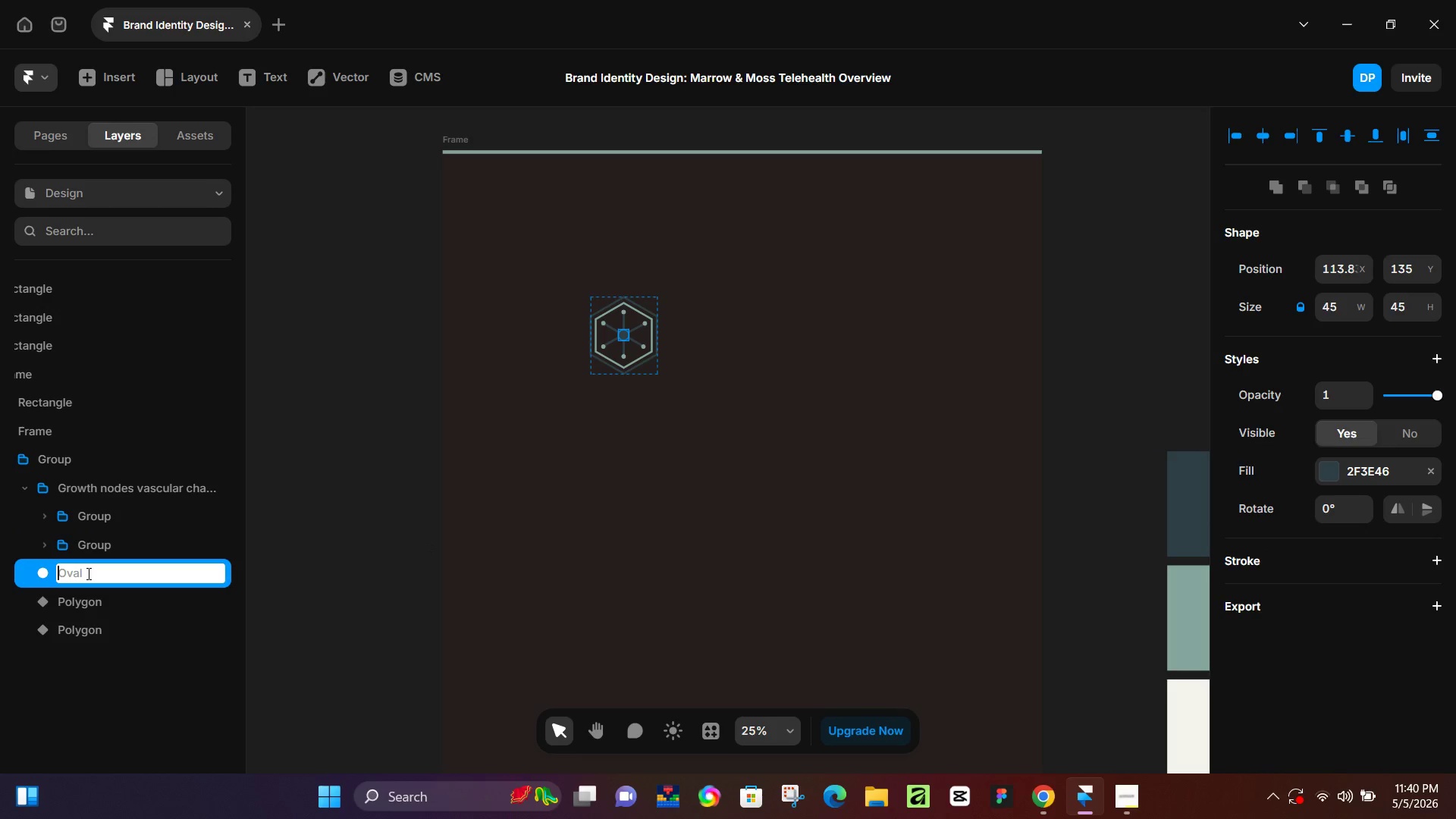 
type(Core noed)
key(Backspace)
key(Backspace)
type(de)
 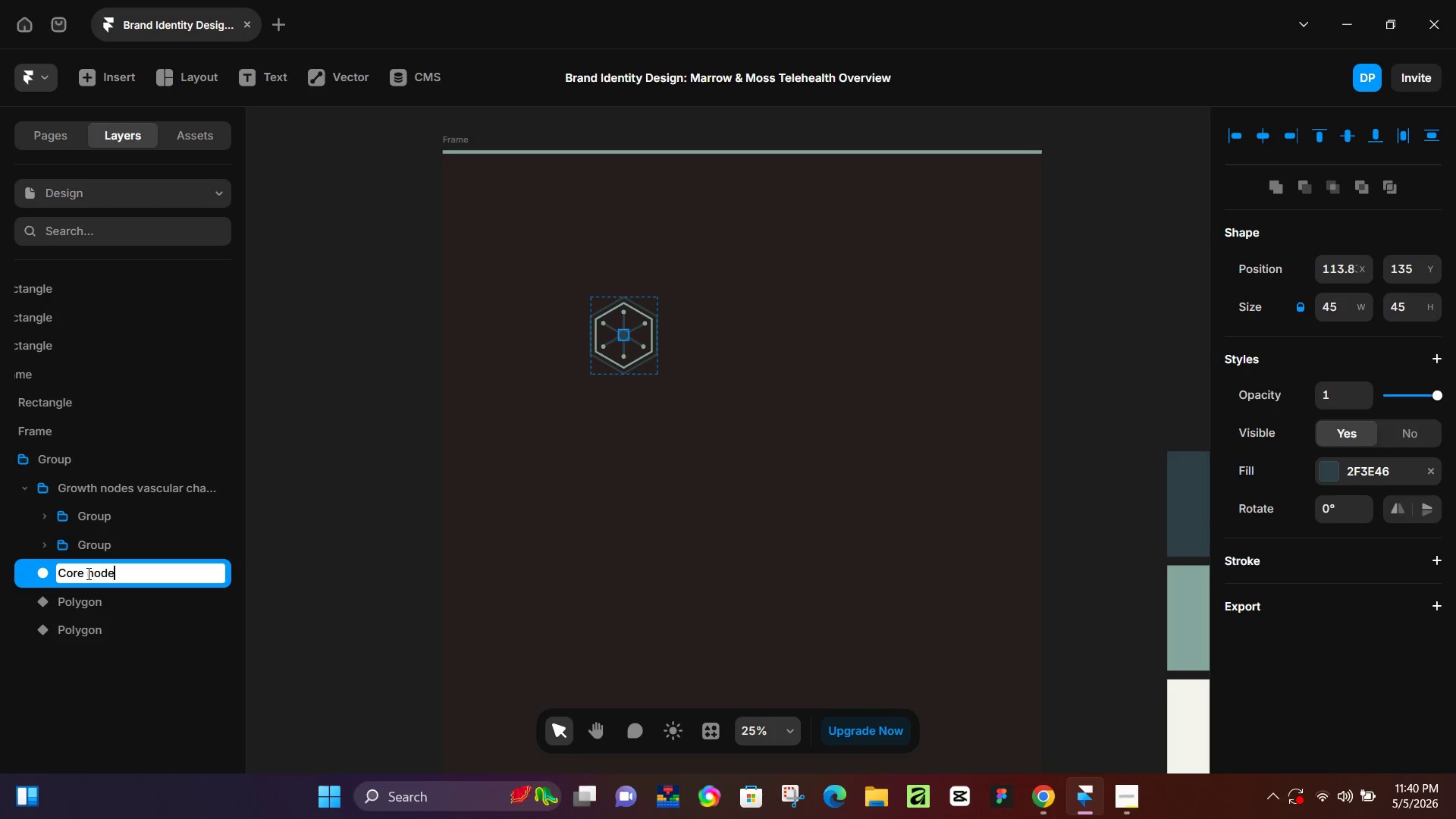 
key(Enter)
 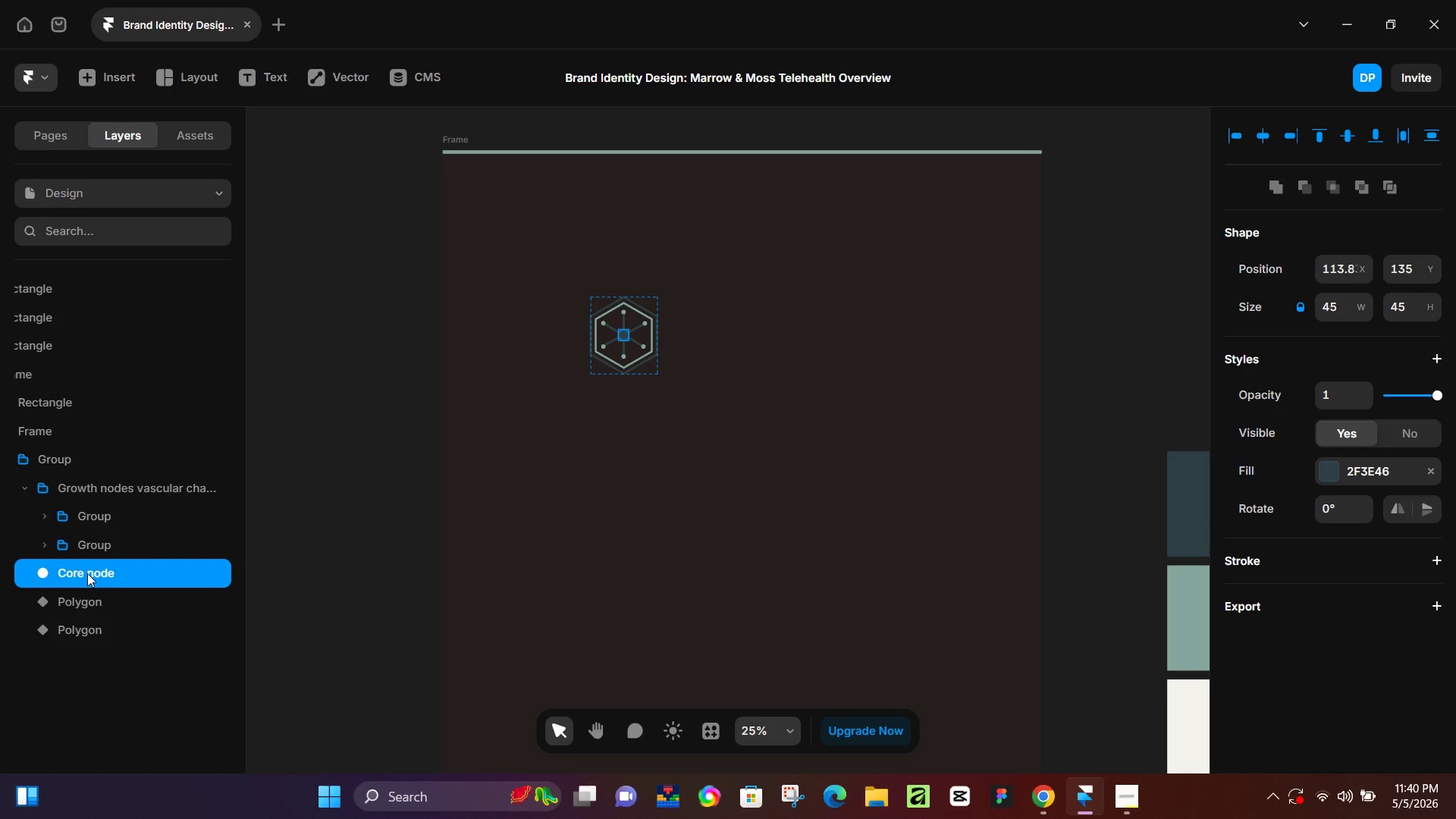 
wait(6.56)
 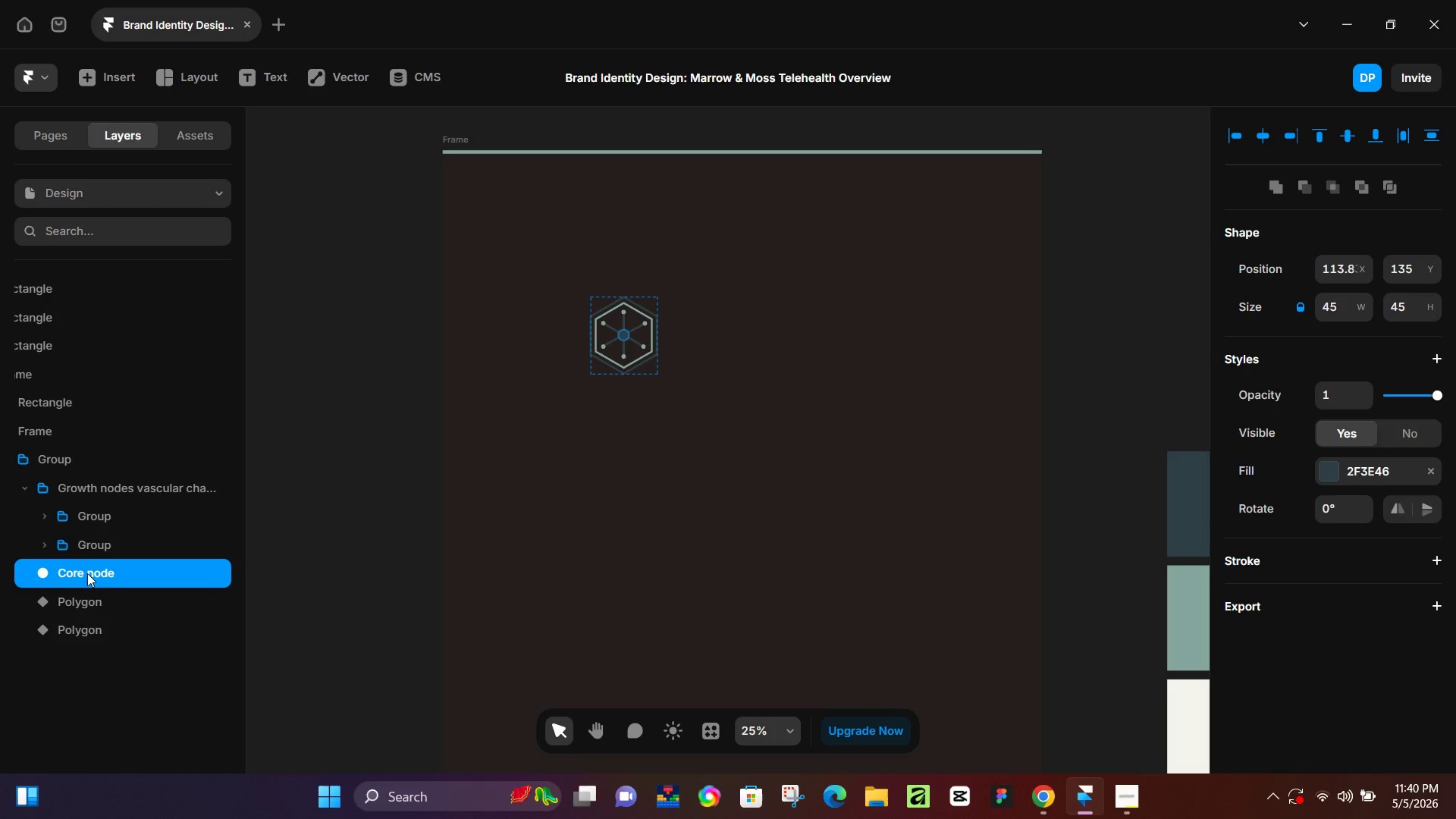 
left_click([88, 616])
 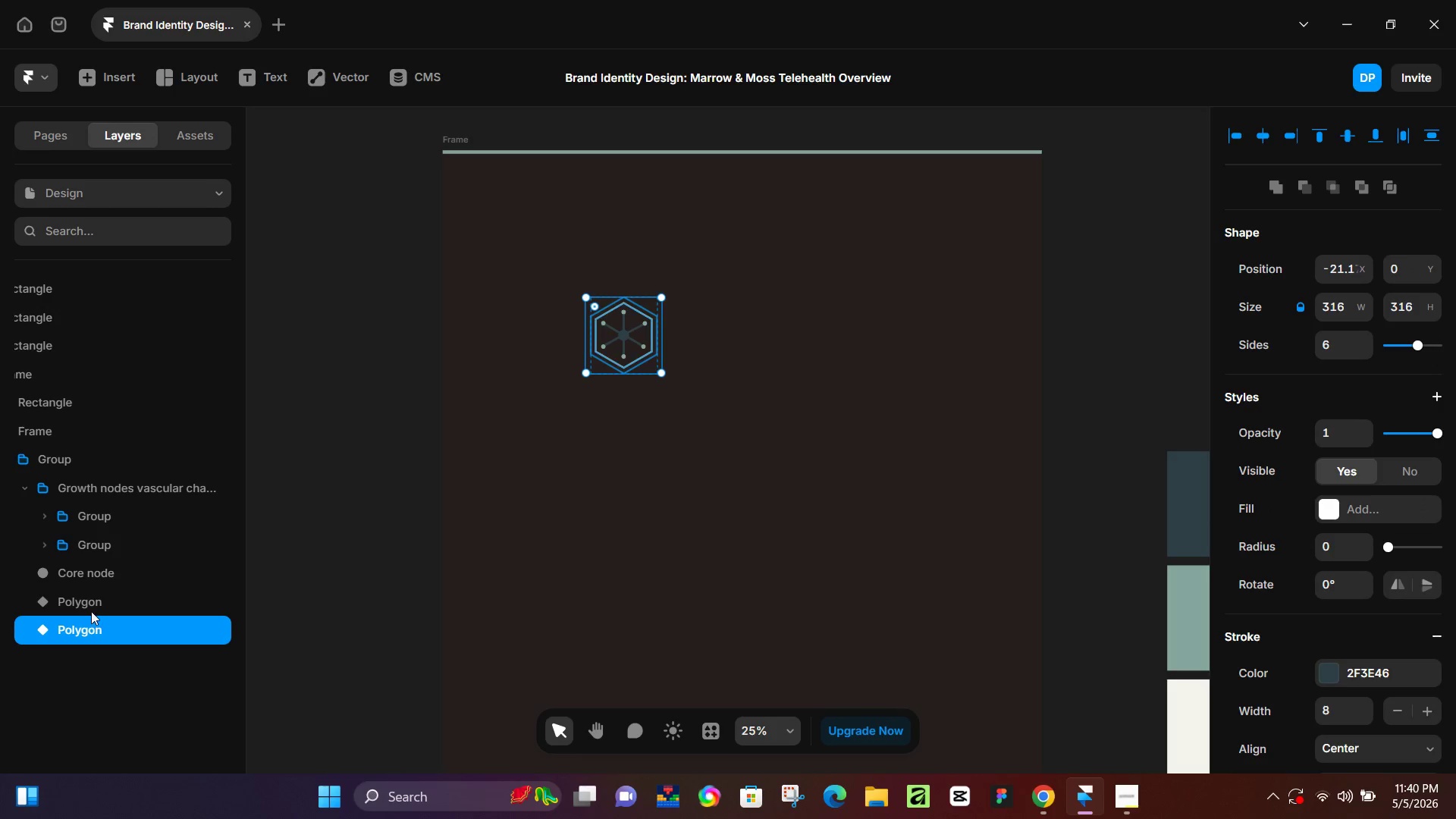 
left_click([101, 599])
 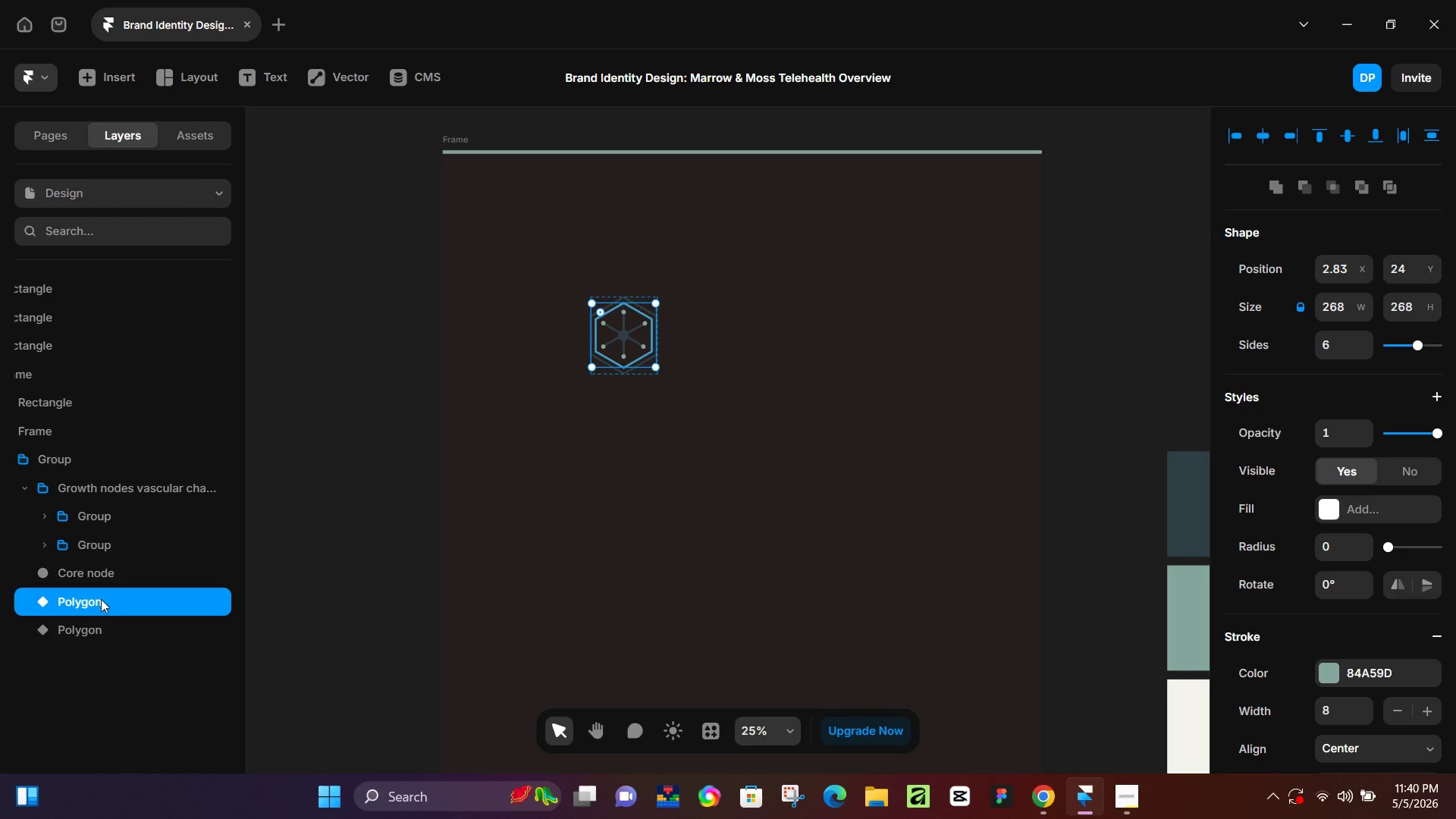 
double_click([101, 599])
 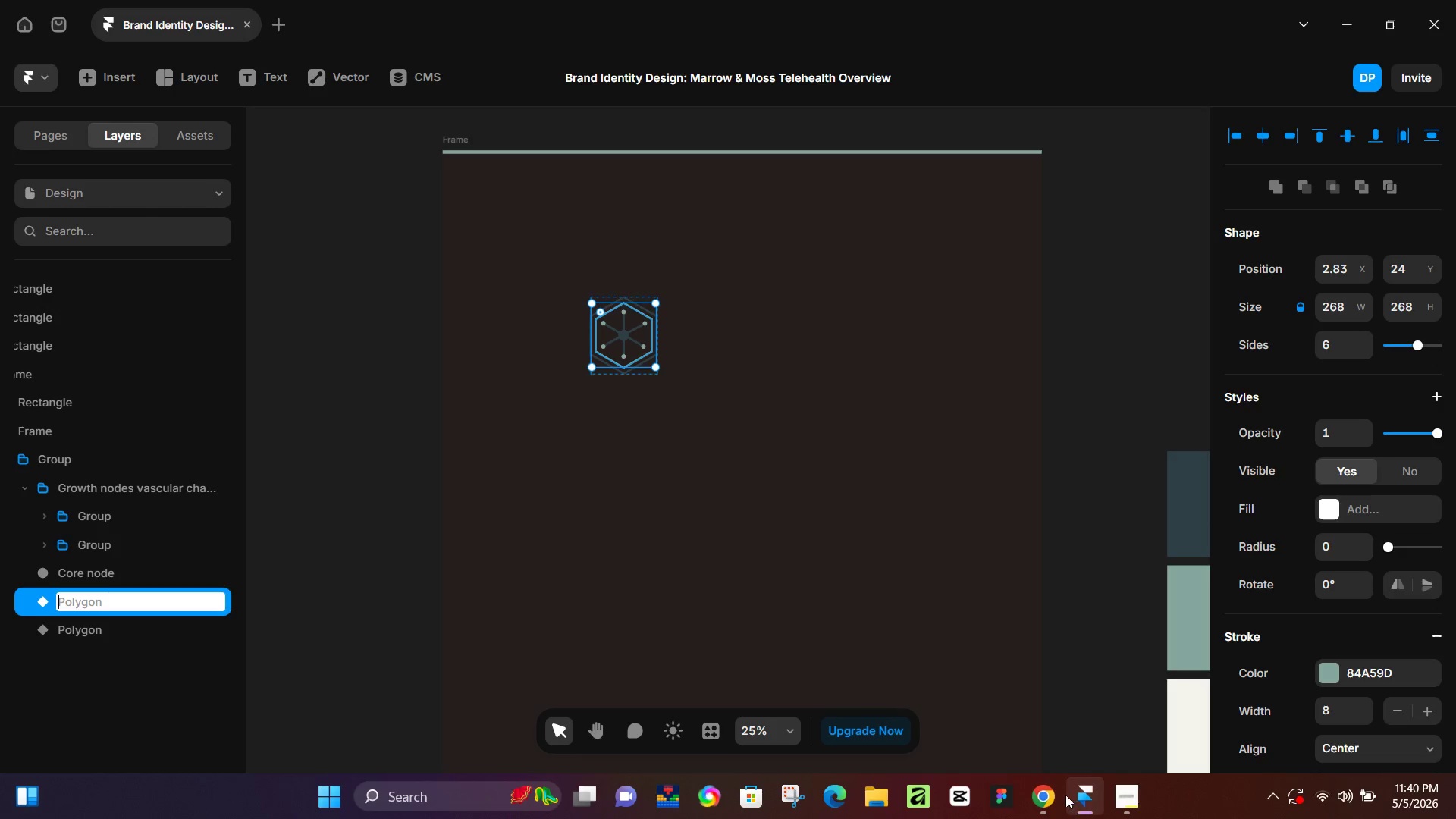 
left_click([1119, 792])